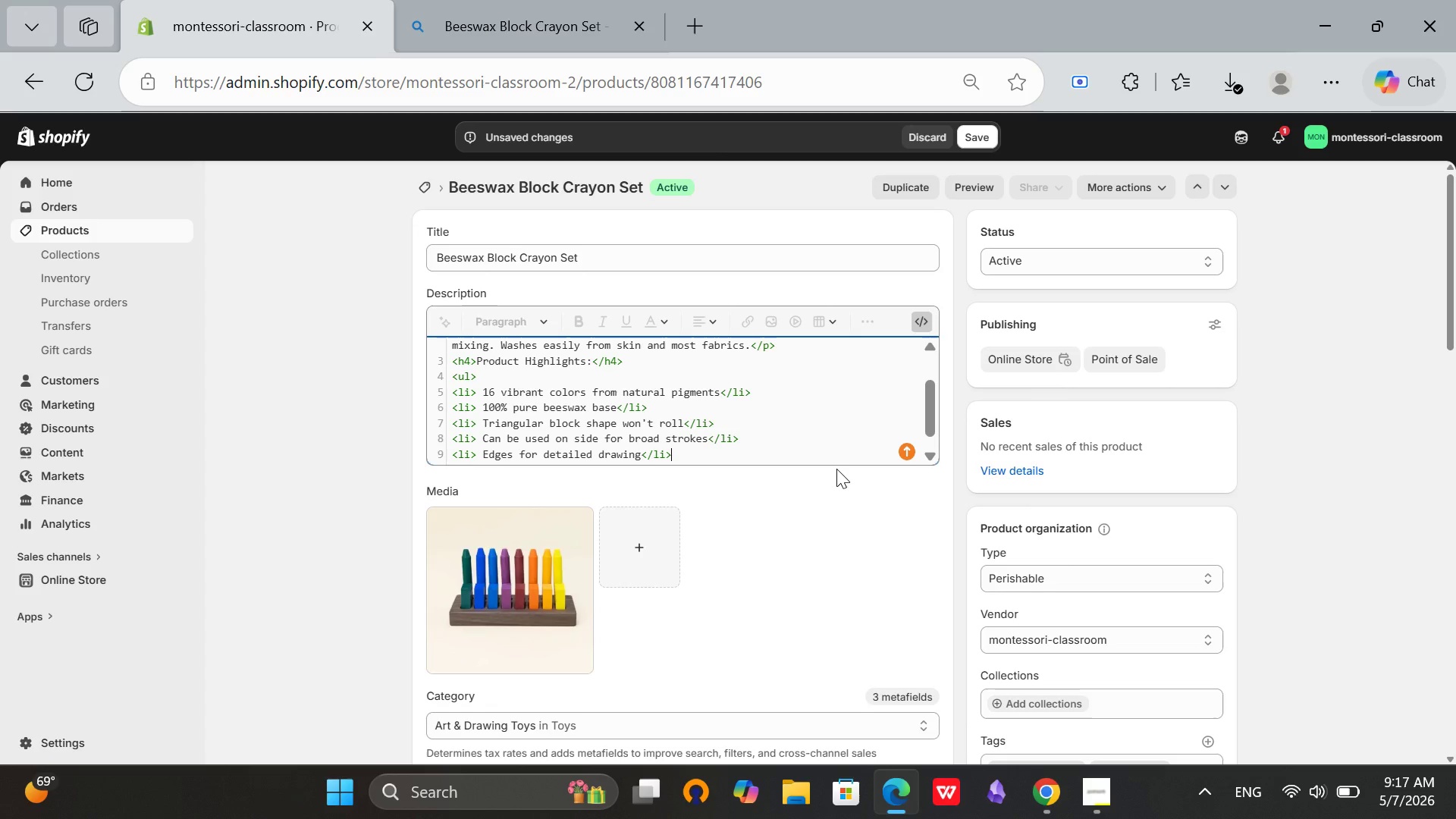 
 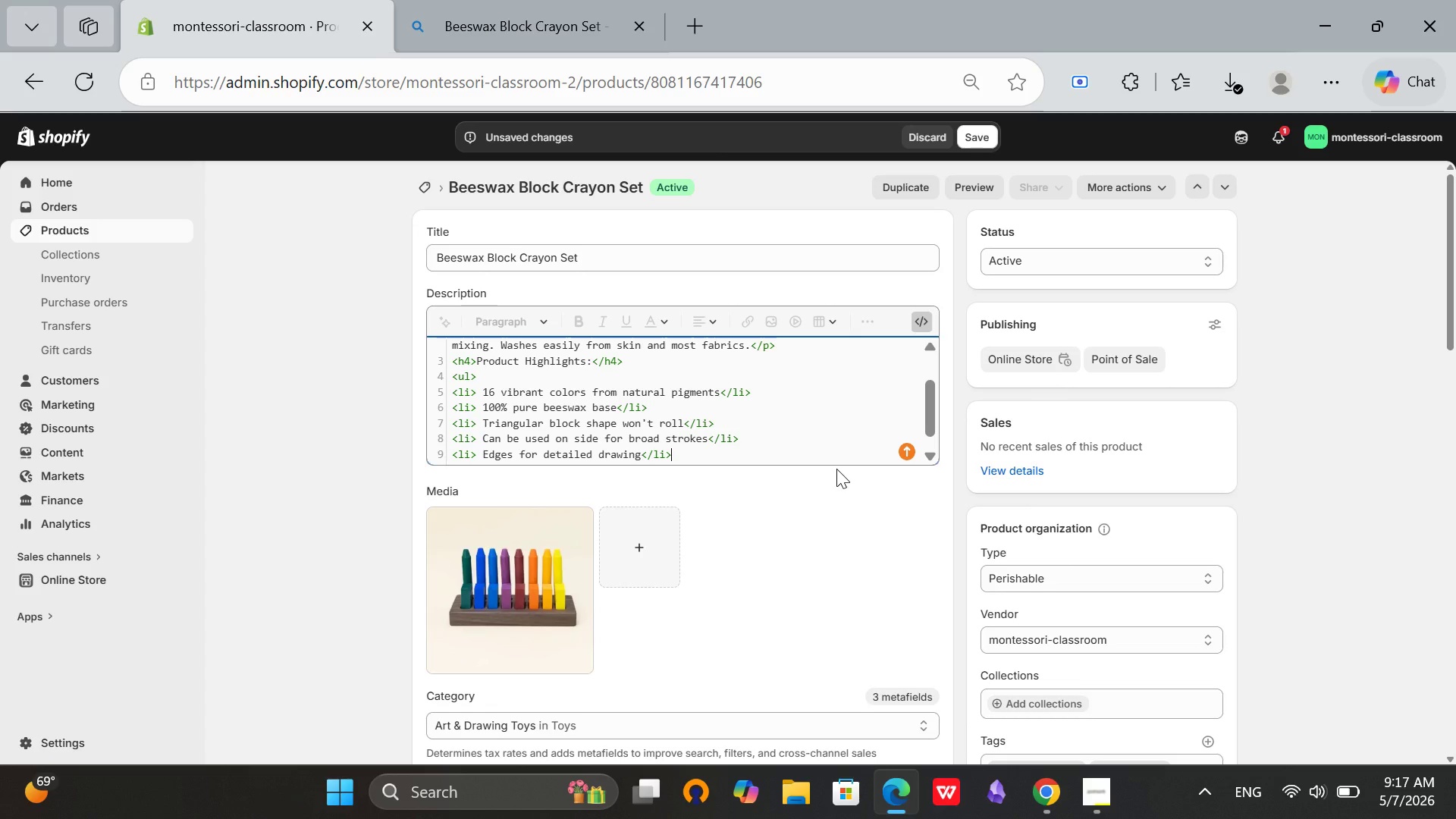 
key(Enter)
 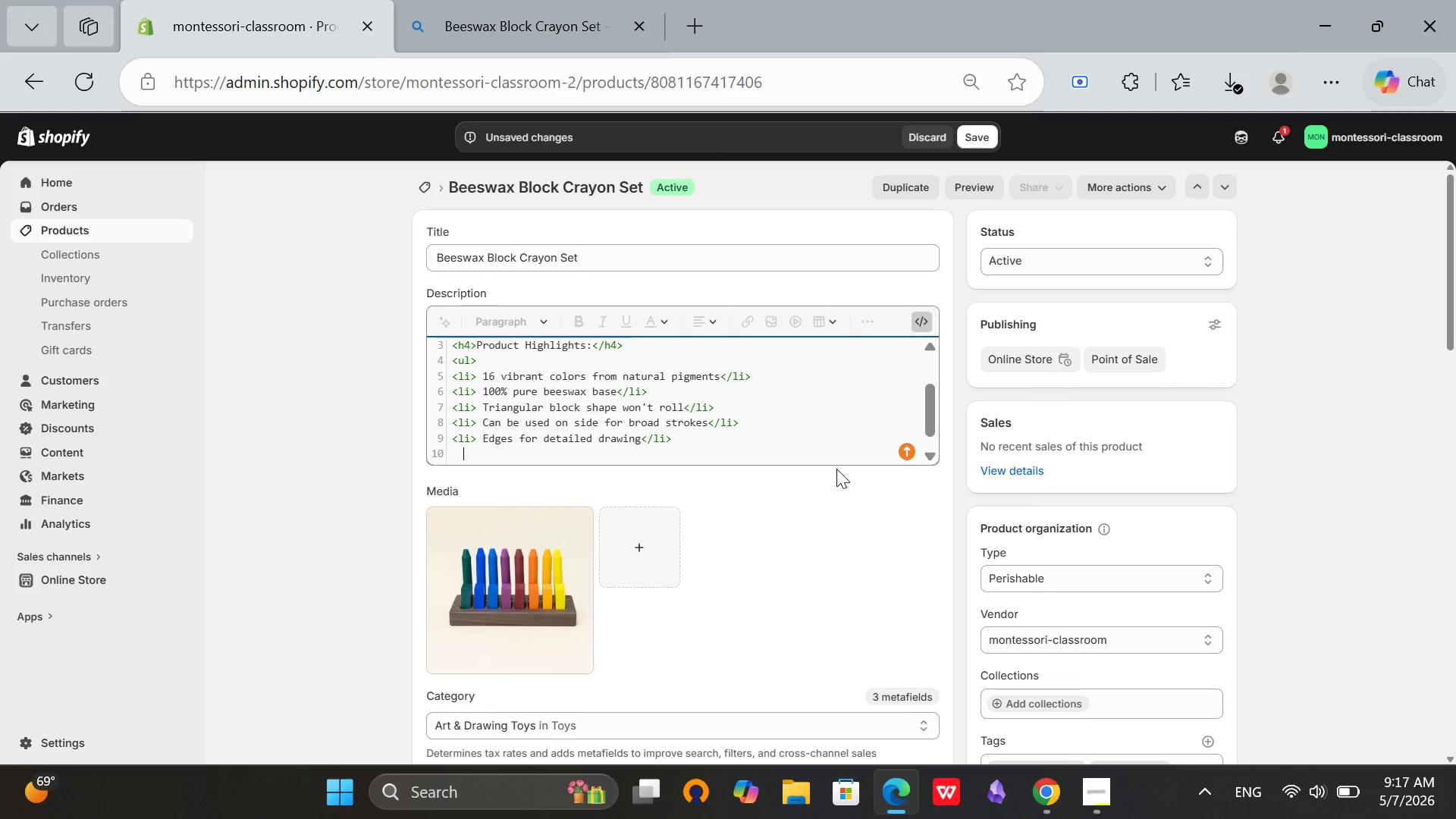 
key(Backspace)
type(</ul>)
 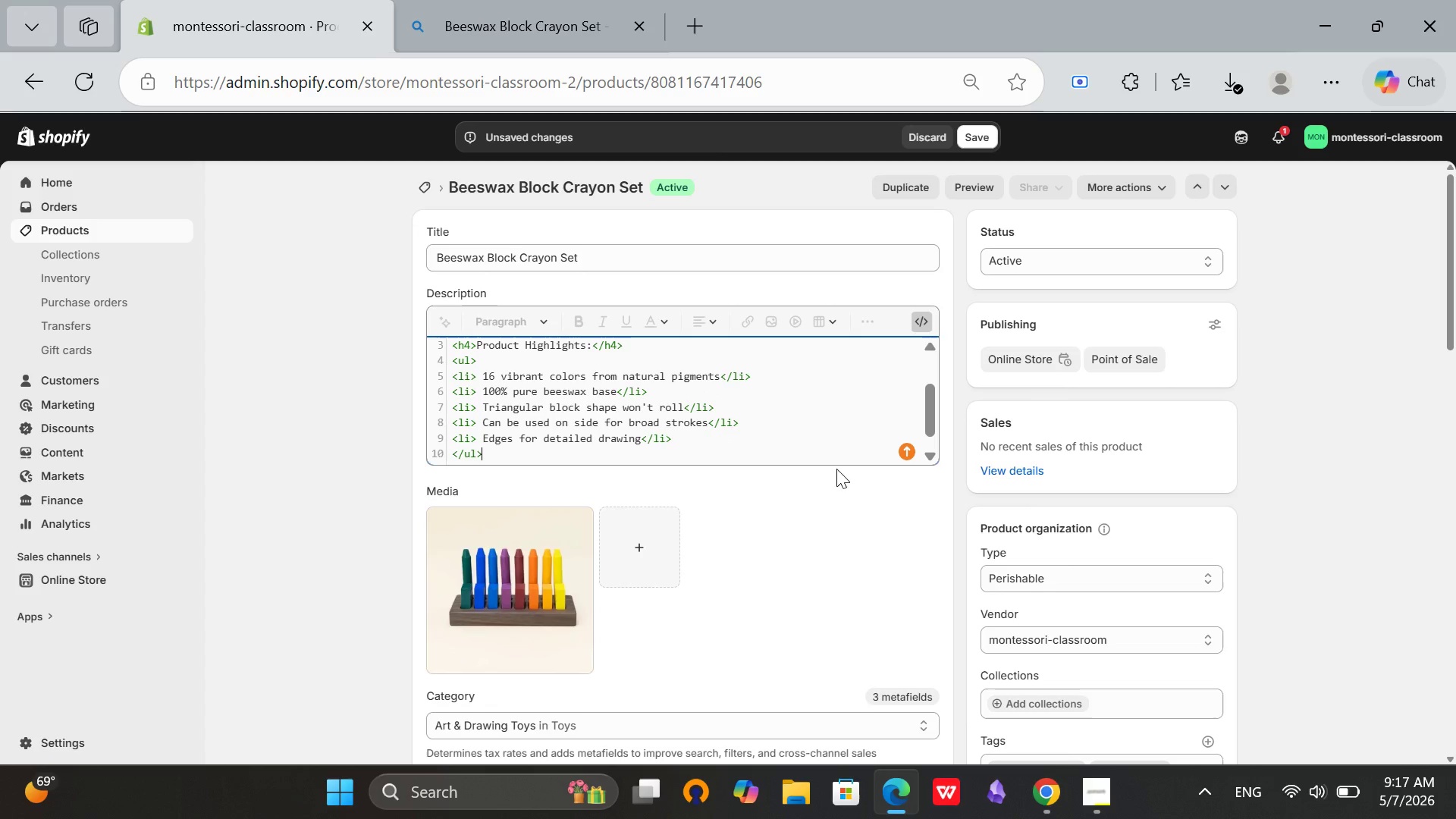 
key(Enter)
 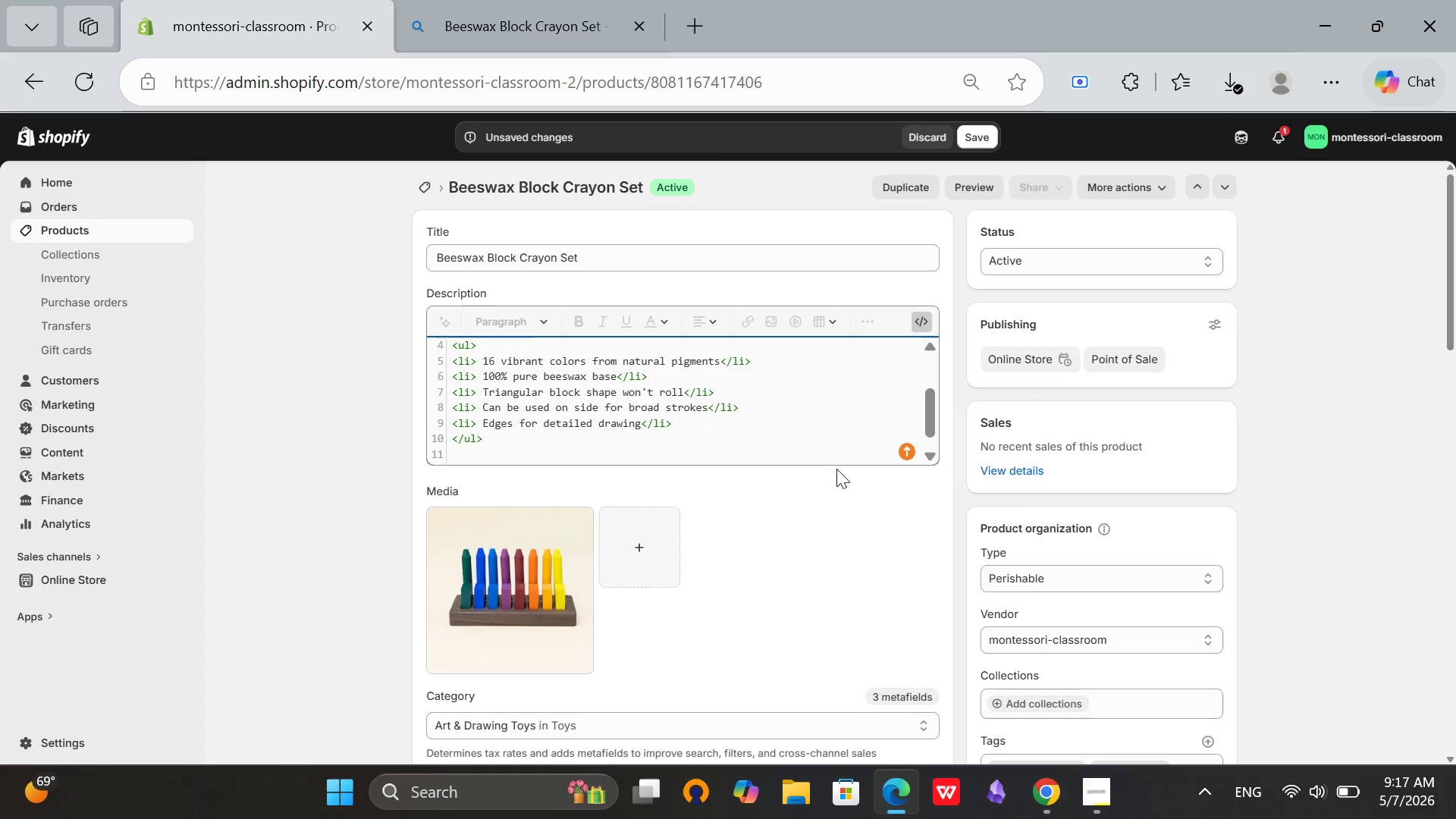 
type(<h4>Specifications:</h4>)
 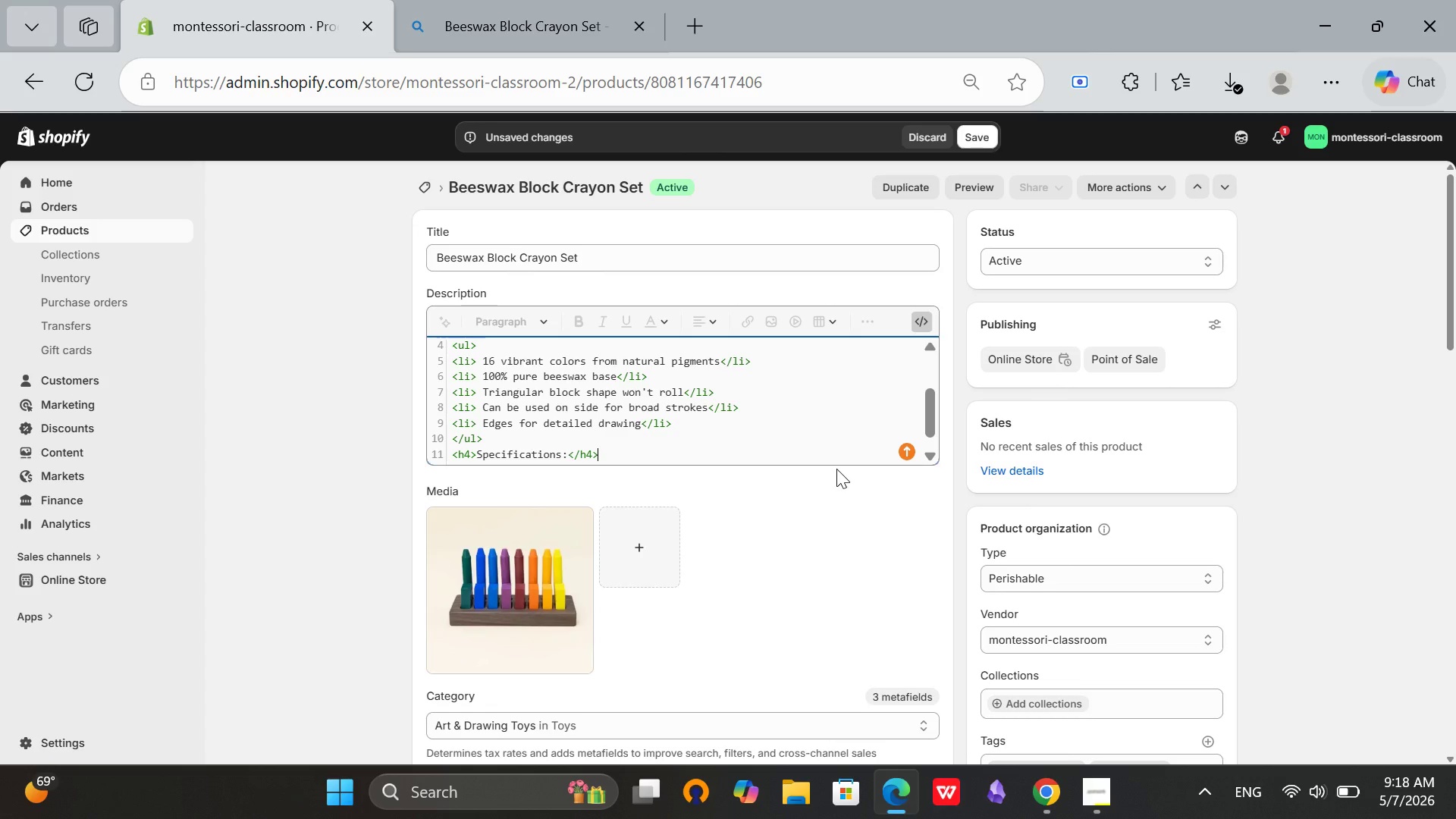 
key(Enter)
 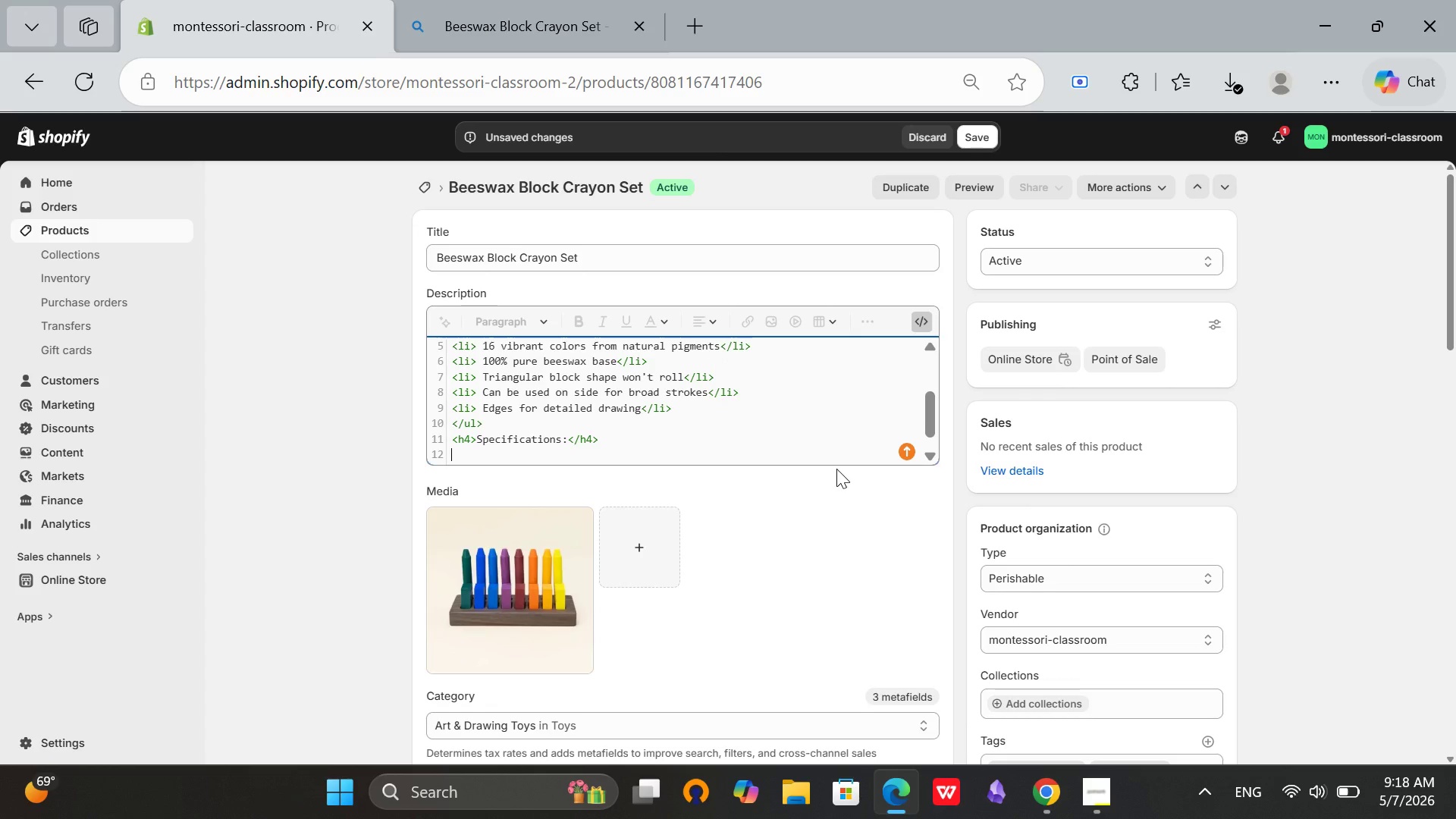 
type(<ul>)
 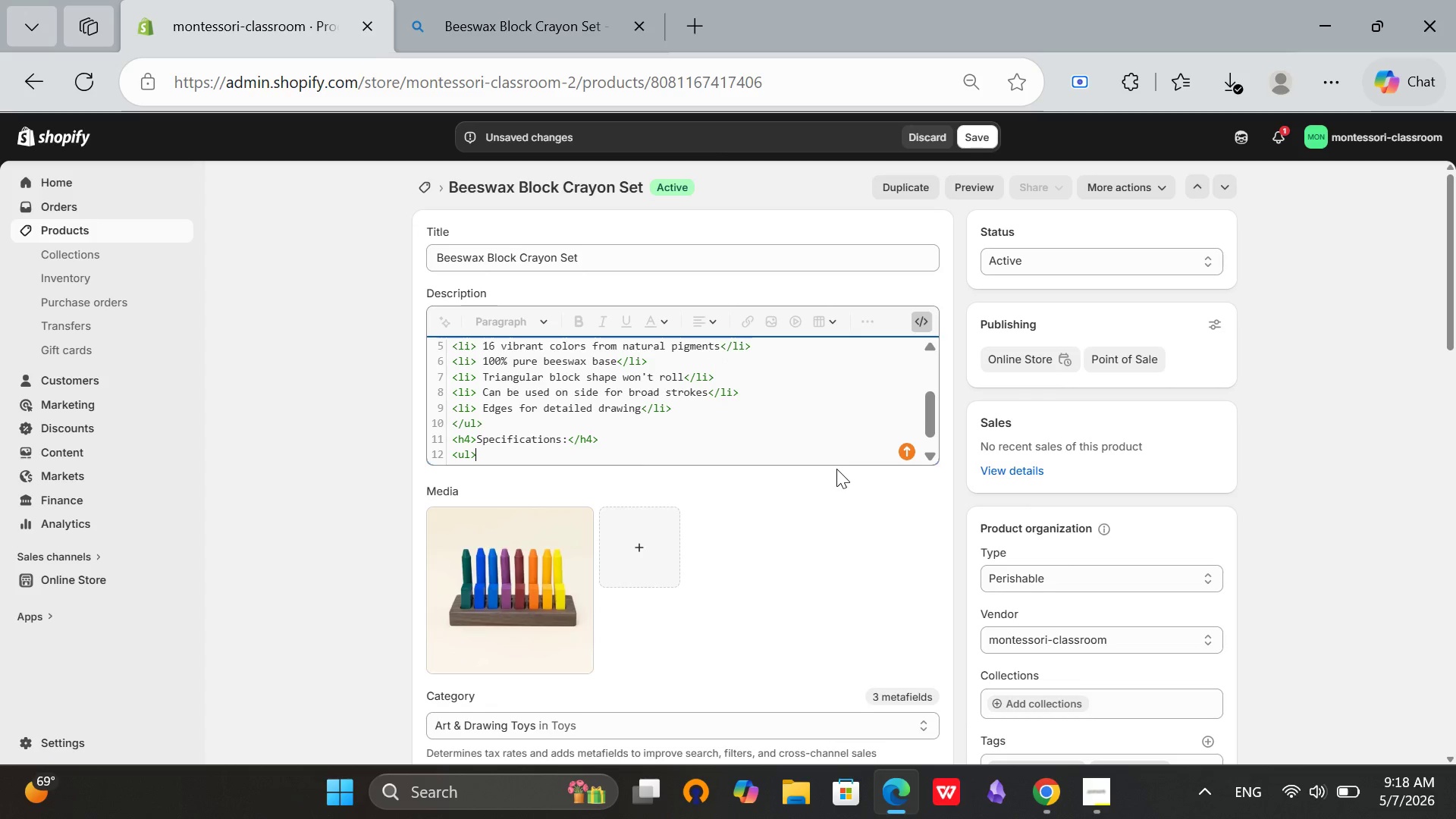 
key(Enter)
 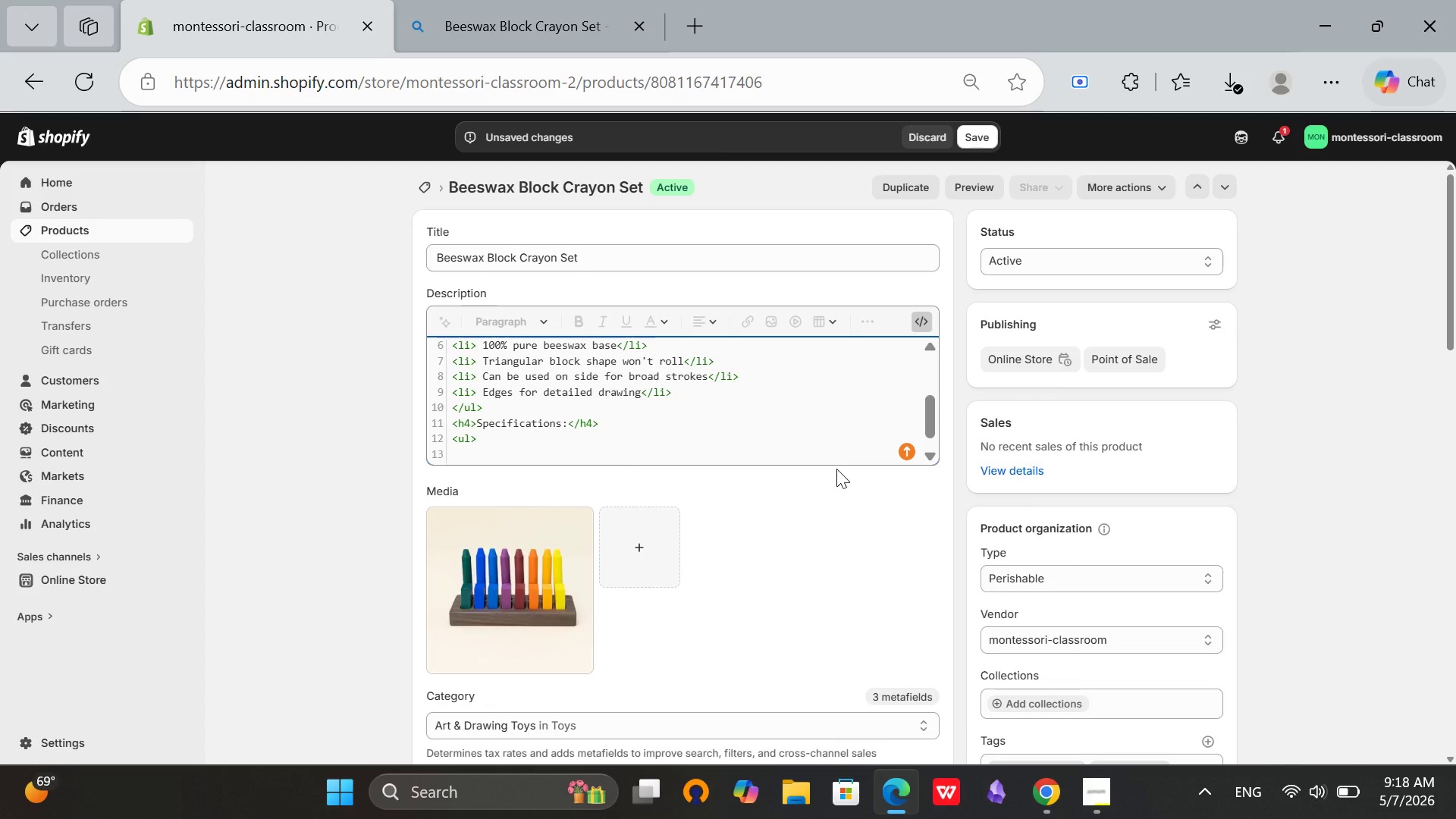 
key(Backspace)
type(<li>Ingredients: Beeswax, natural pigments)
 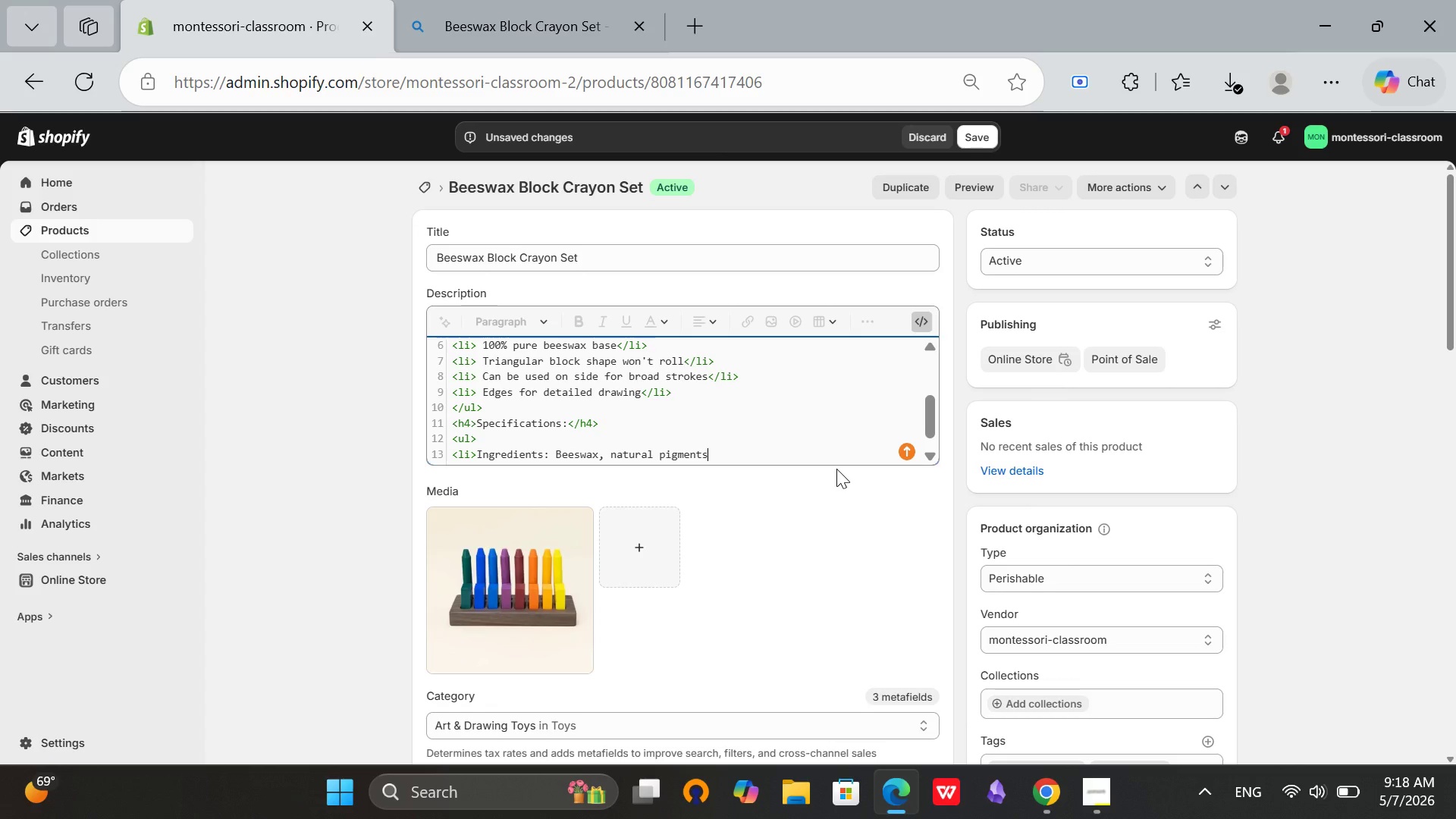 
type(, plant-based binder</li>)
 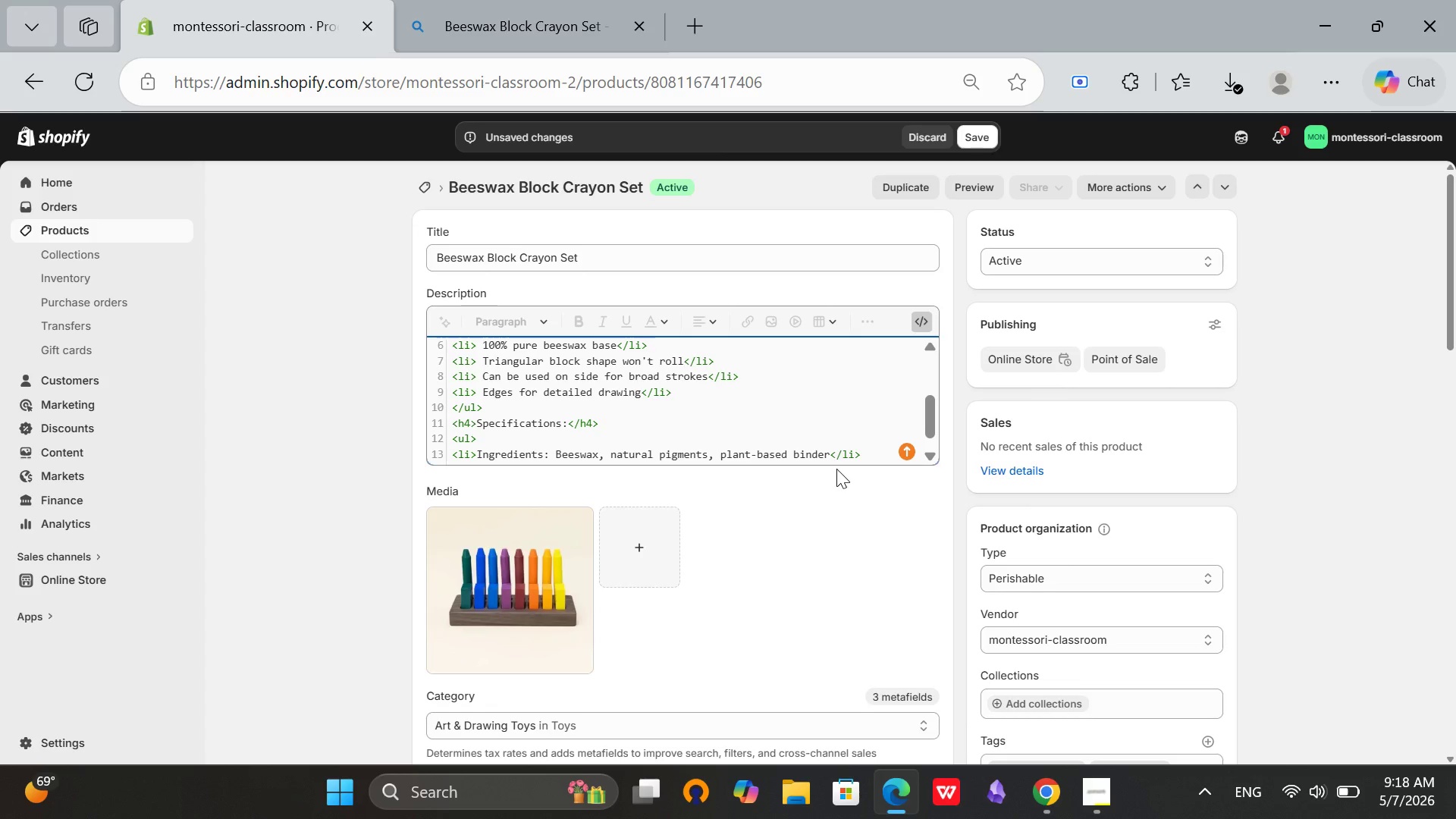 
key(Enter)
 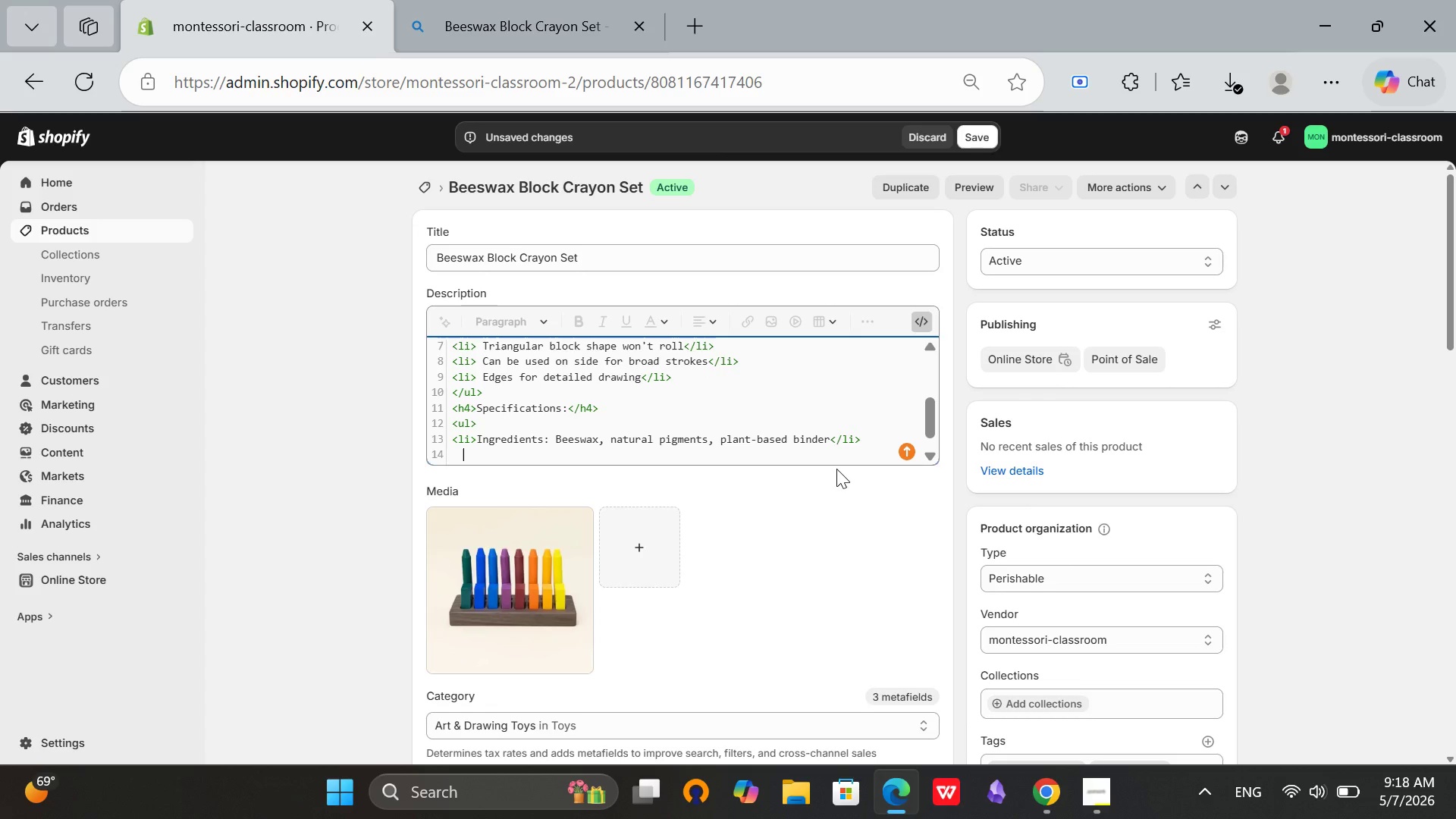 
key(Backspace)
type(<li>Crayone )
key(Backspace)
key(Backspace)
type( dimensions: 3cm x 2cm x 1cm each</li>)
key(Backspace)
type(<li>Package dimensions: 15cm L x 10cm W c)
key(Backspace)
type(x 5cm H</li>)
 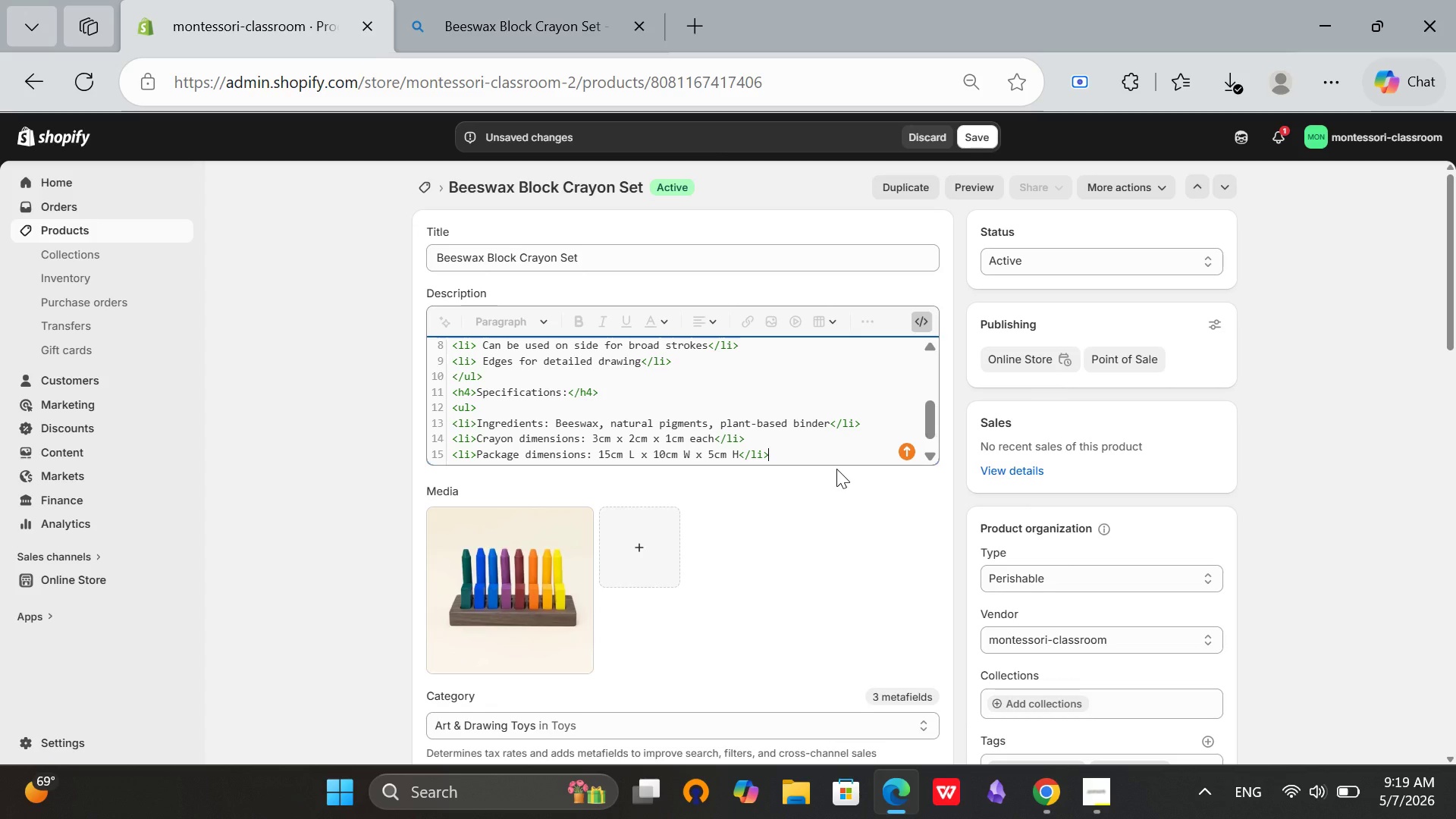 
 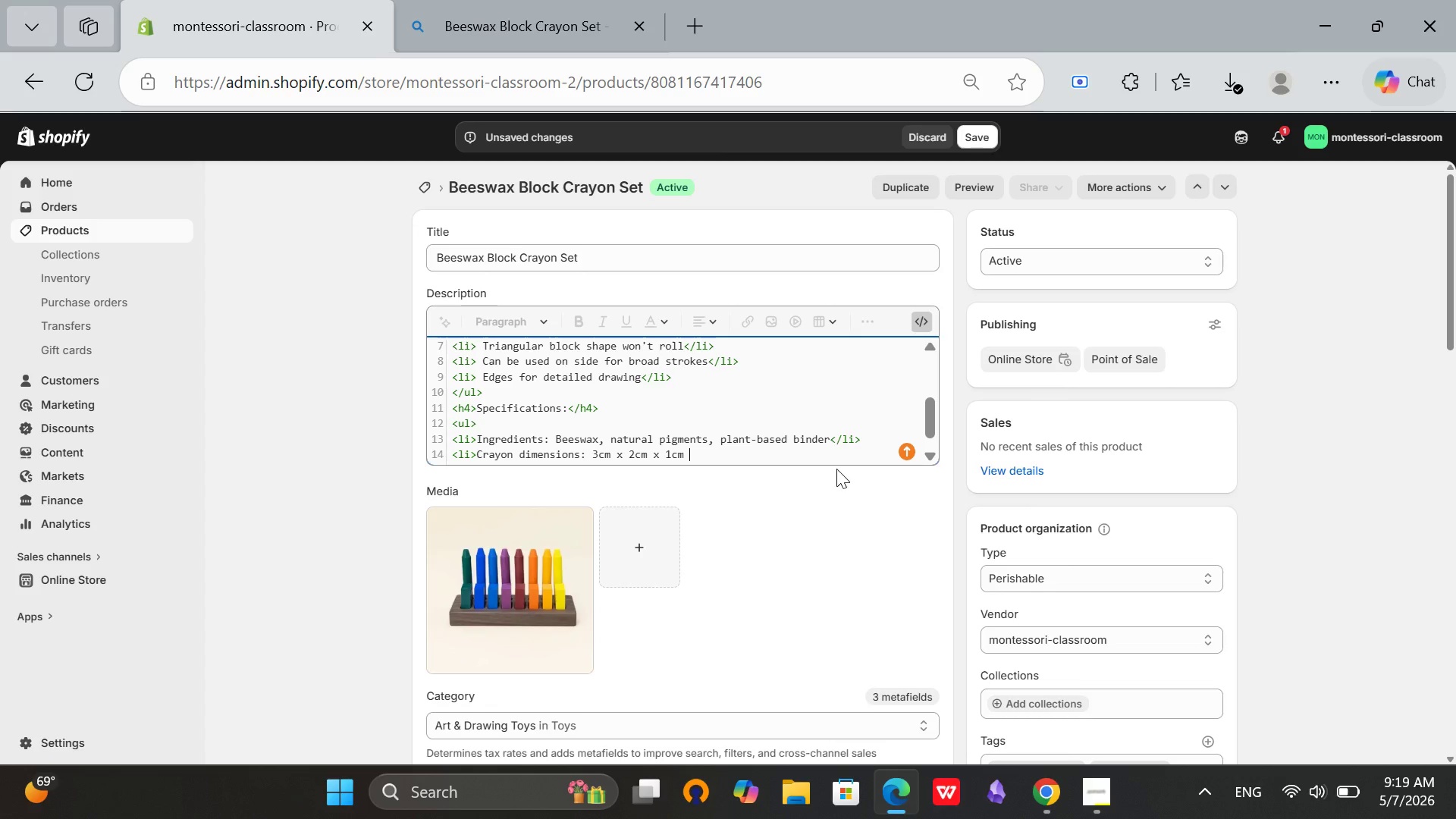 
hold_key(key=Enter, duration=0.33)
 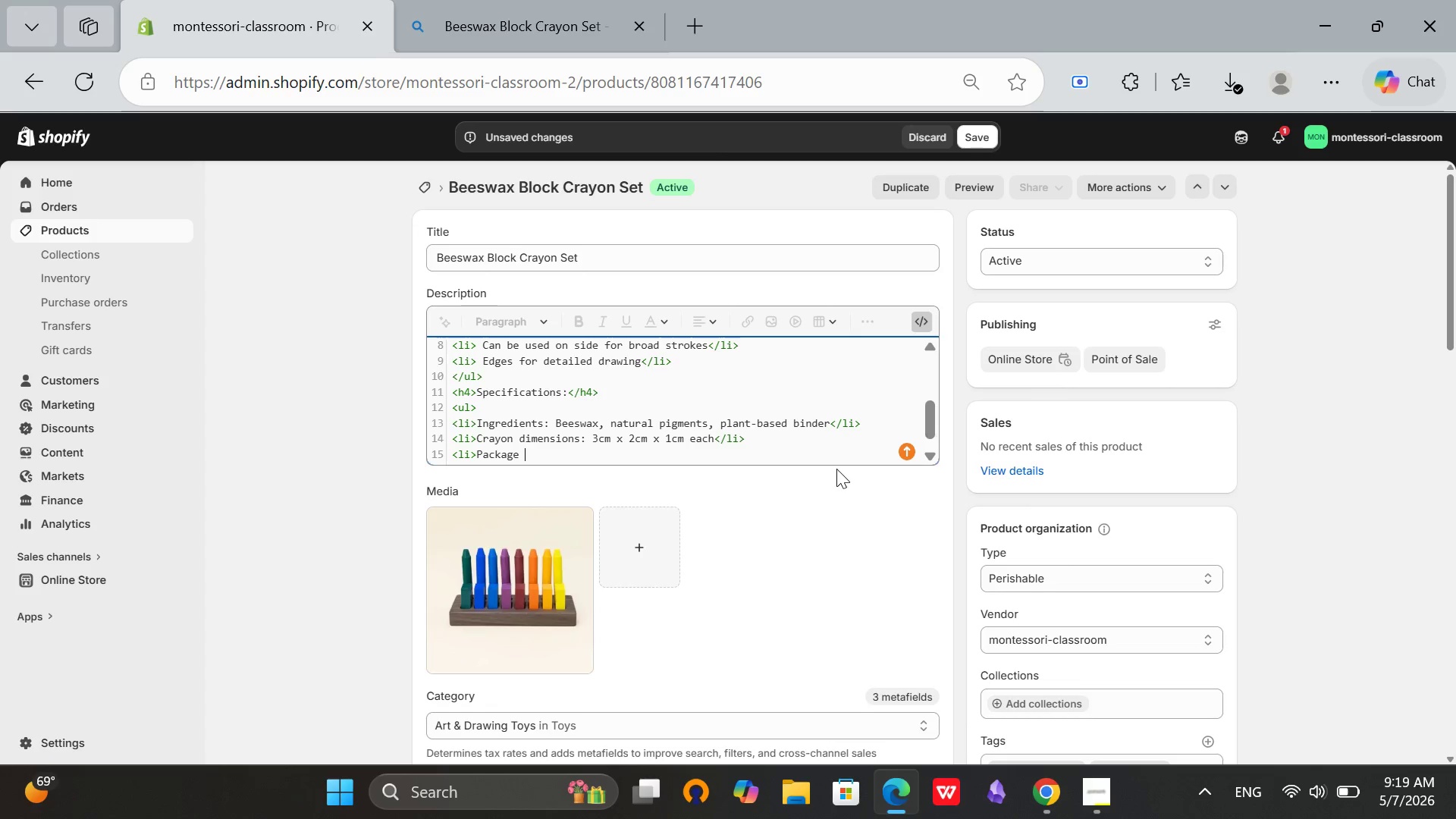 
key(Enter)
 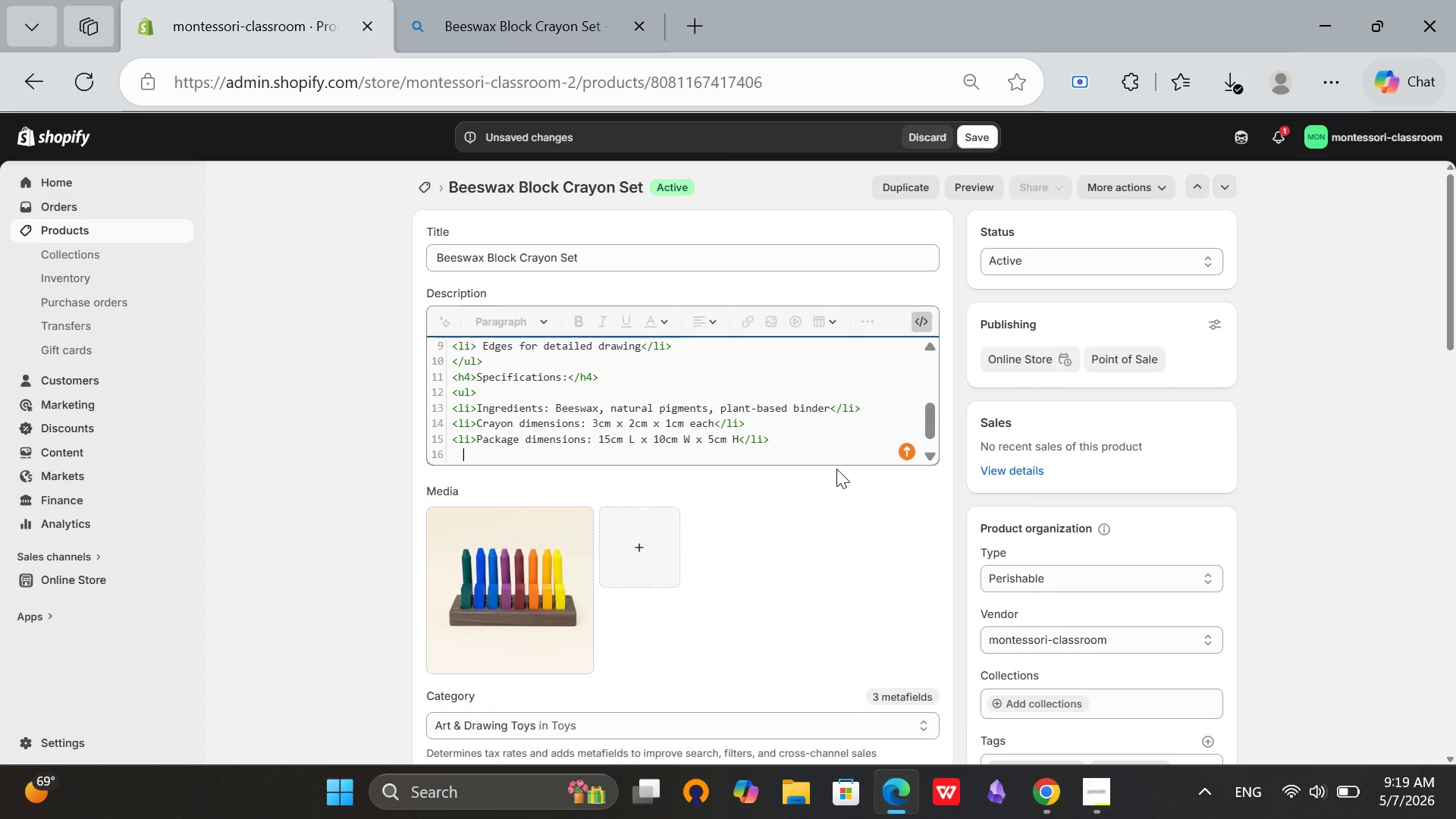 
key(Backspace)
type(<li>Total weight: 0.6 kg</li>)
 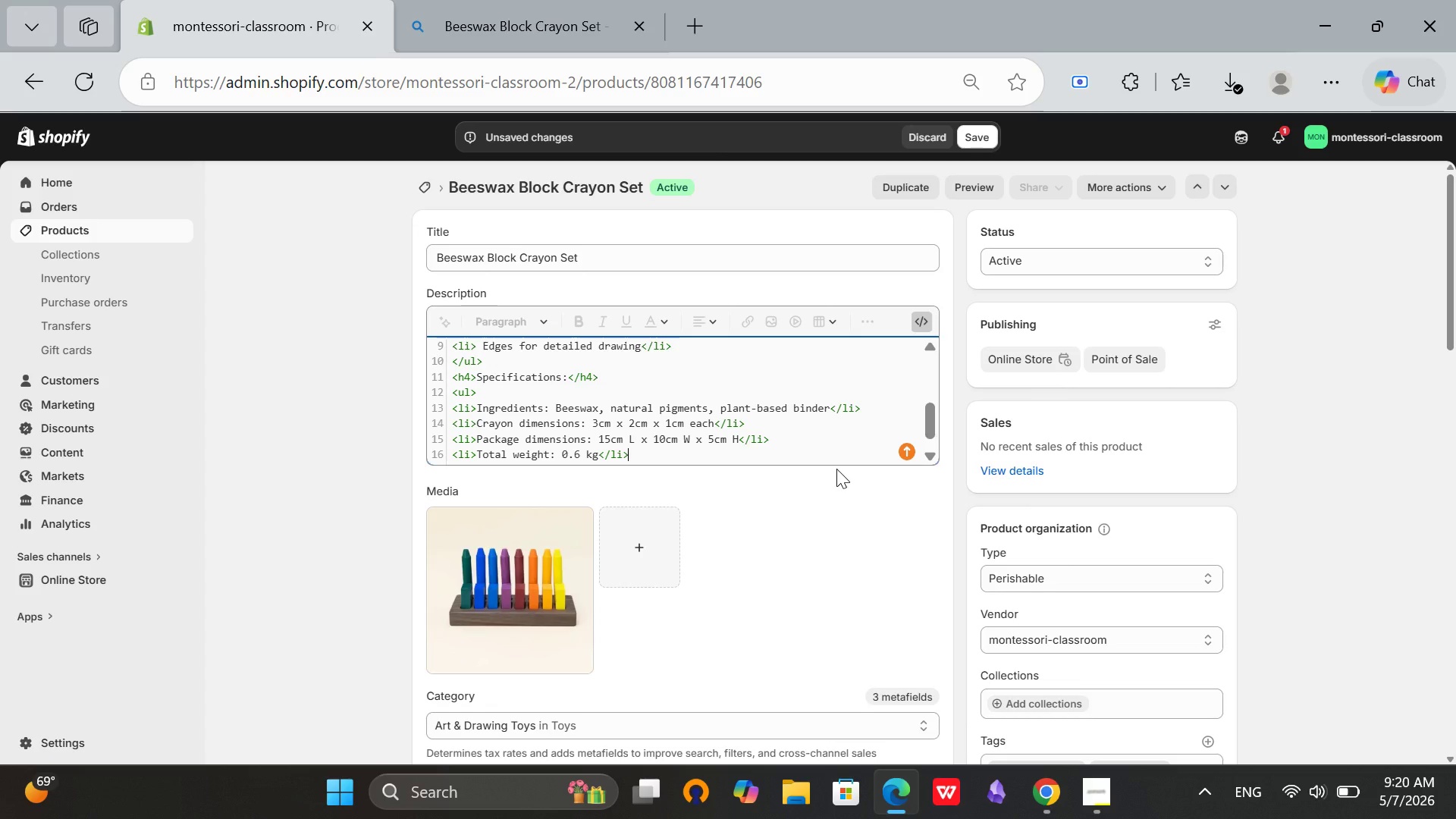 
wait(8.45)
 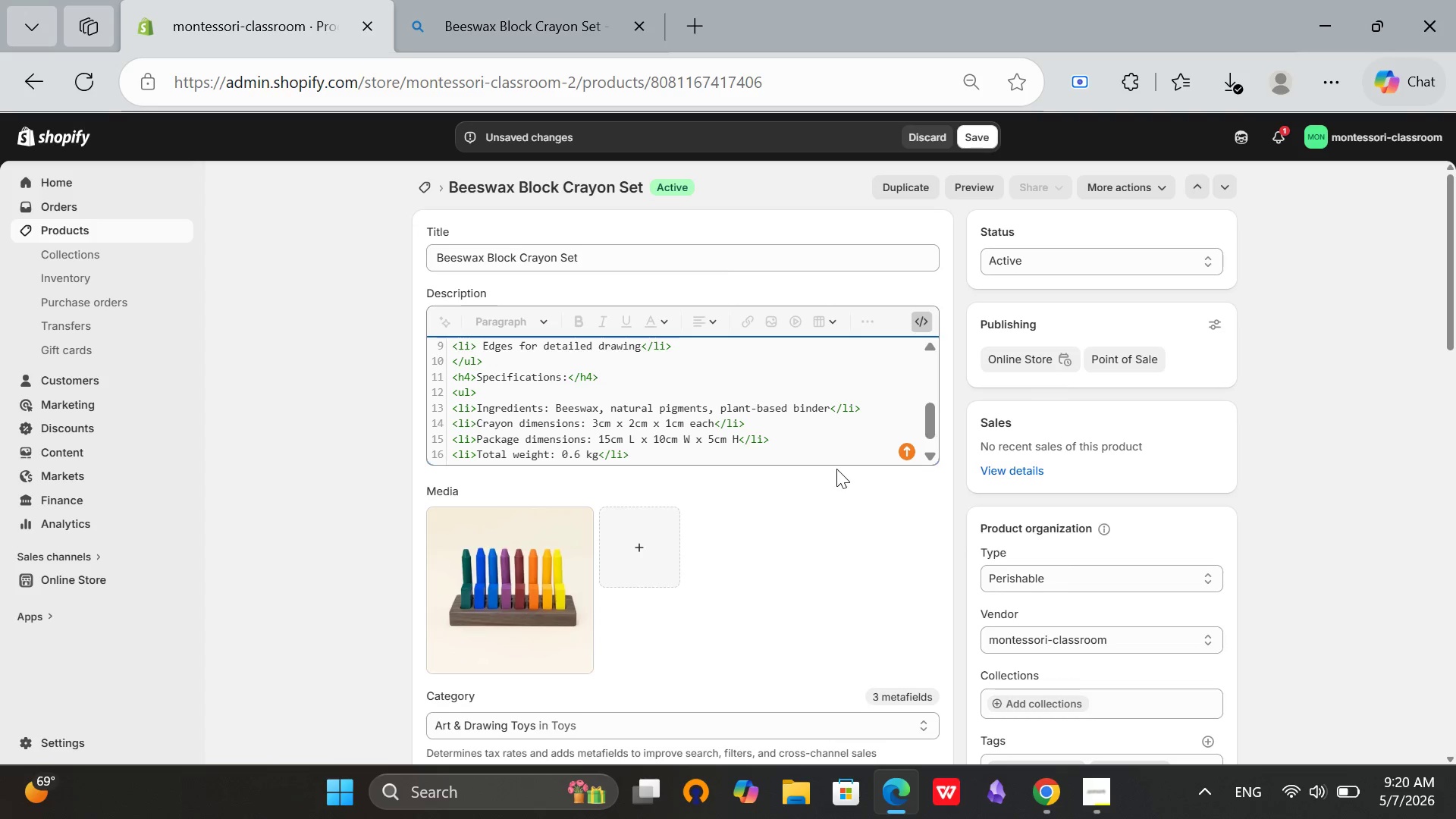 
left_click([1304, 804])
 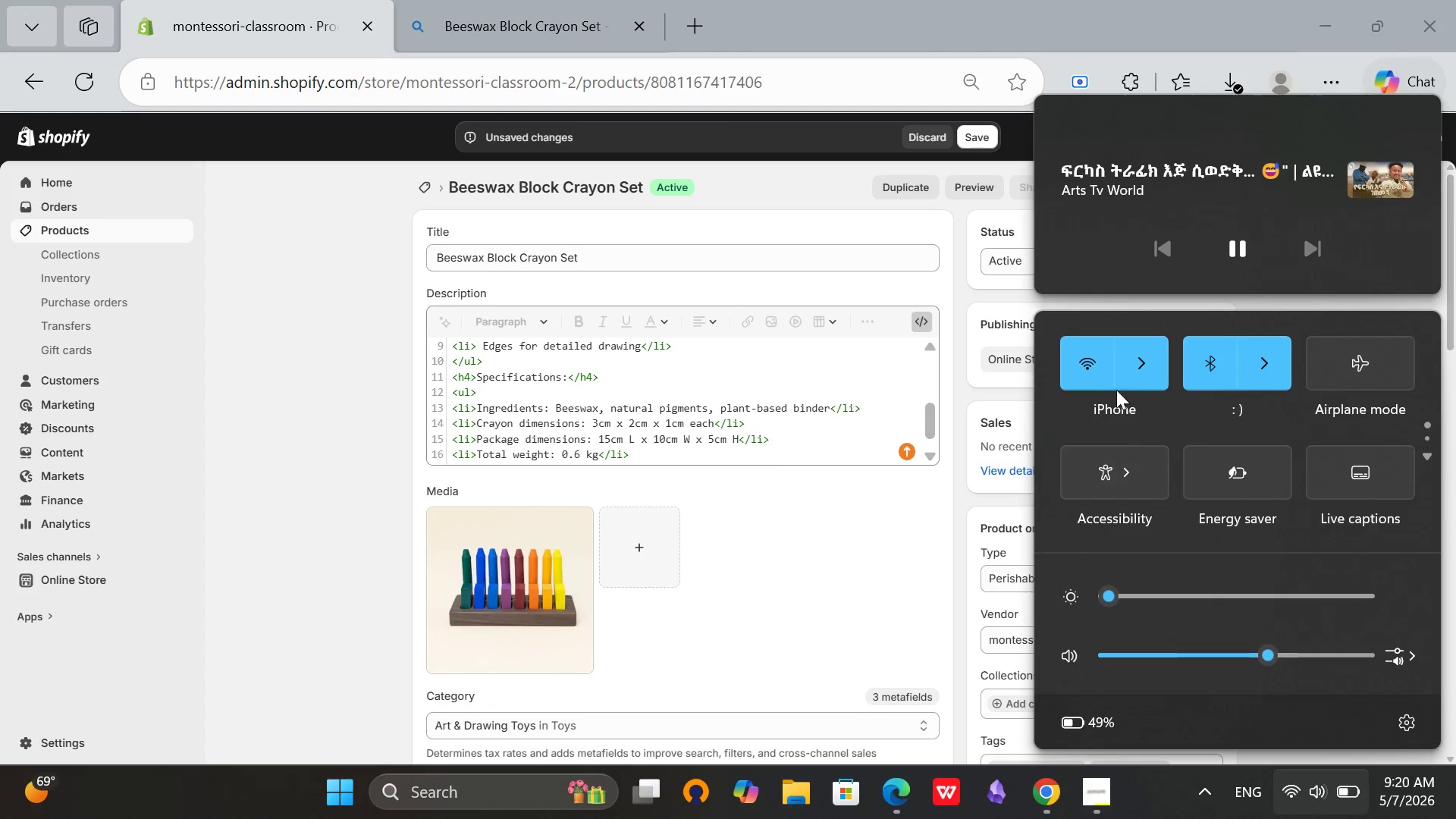 
left_click([1128, 381])
 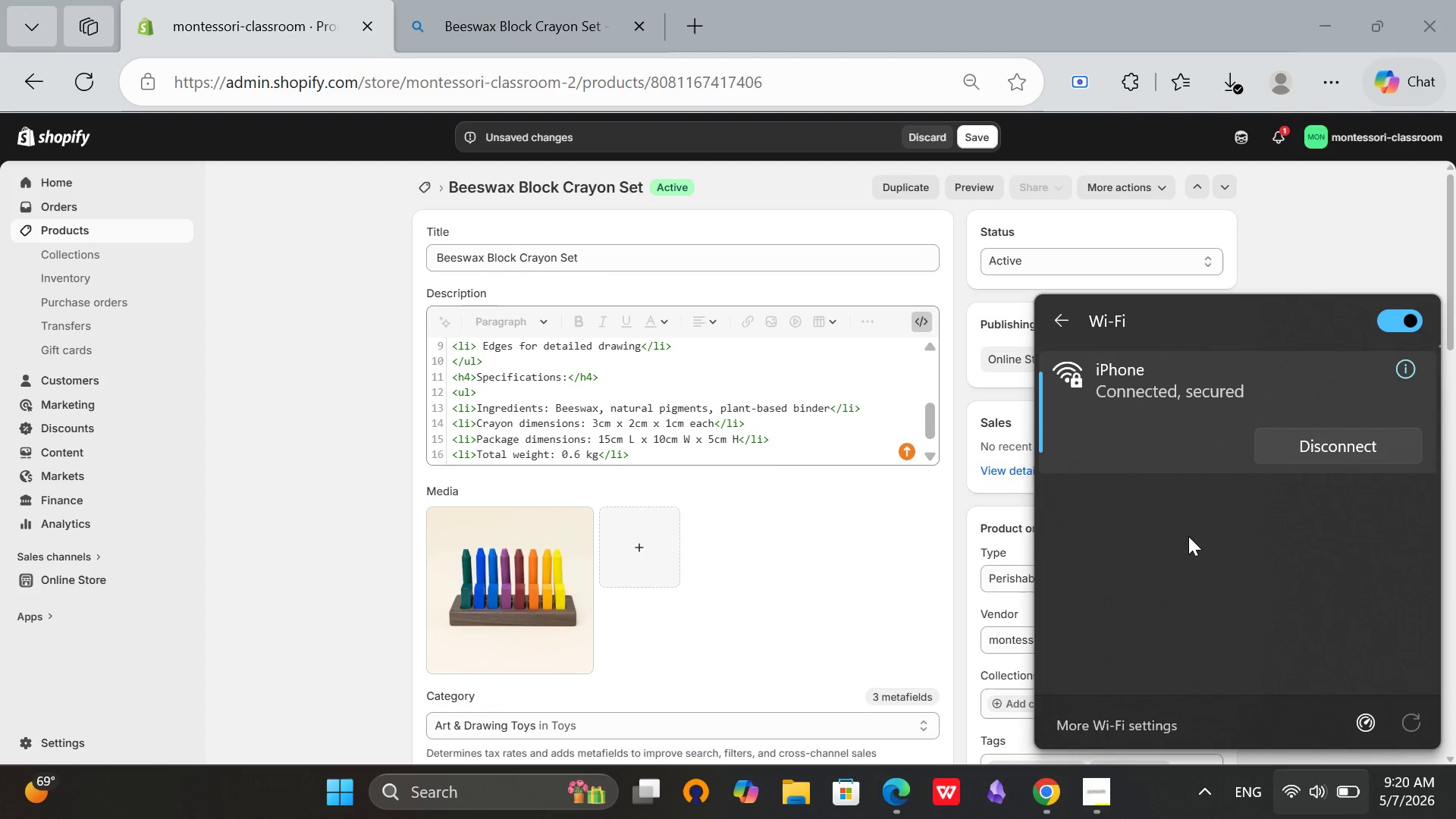 
scroll: coordinate [1187, 538], scroll_direction: up, amount: 5.0
 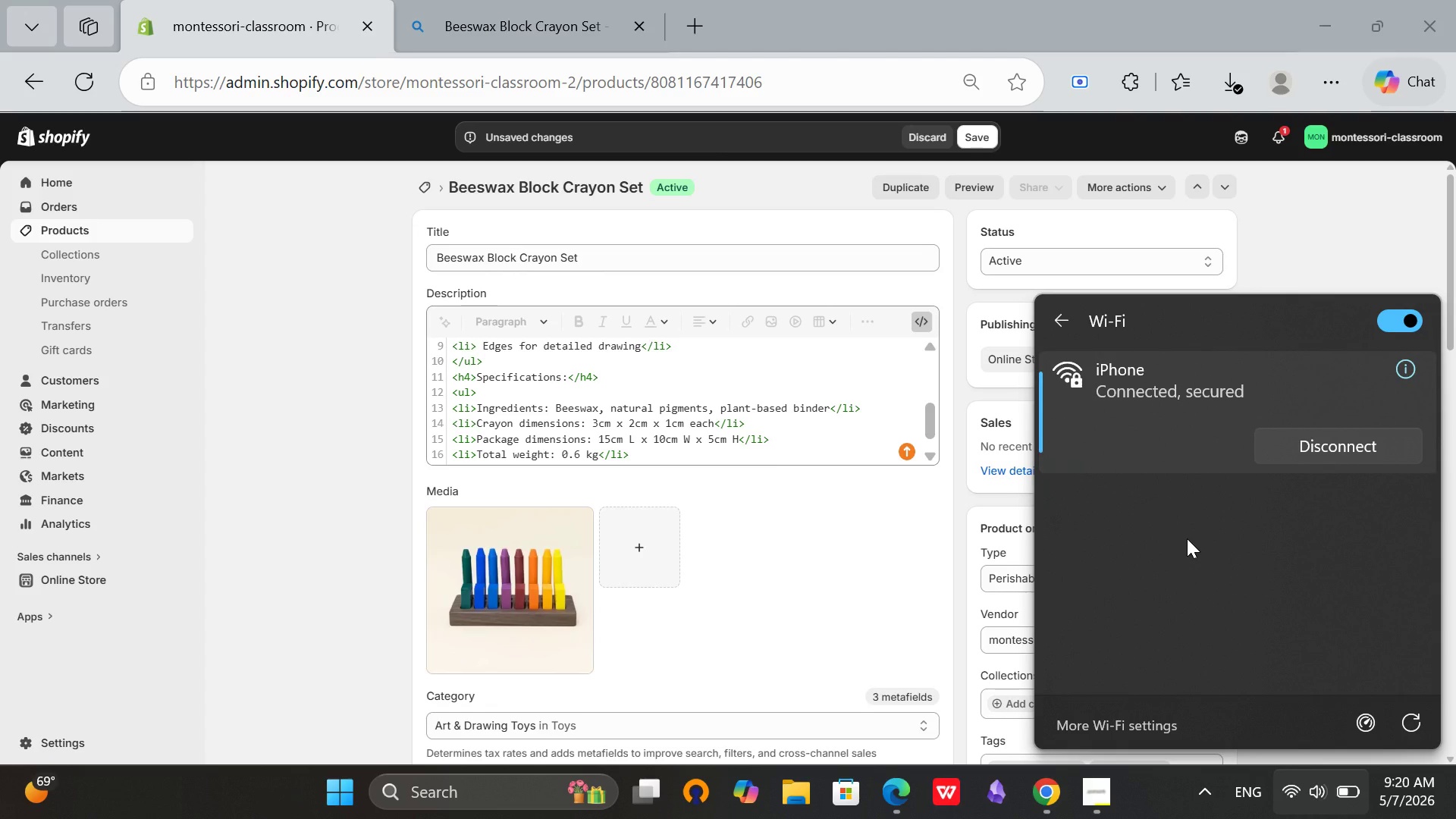 
wait(7.31)
 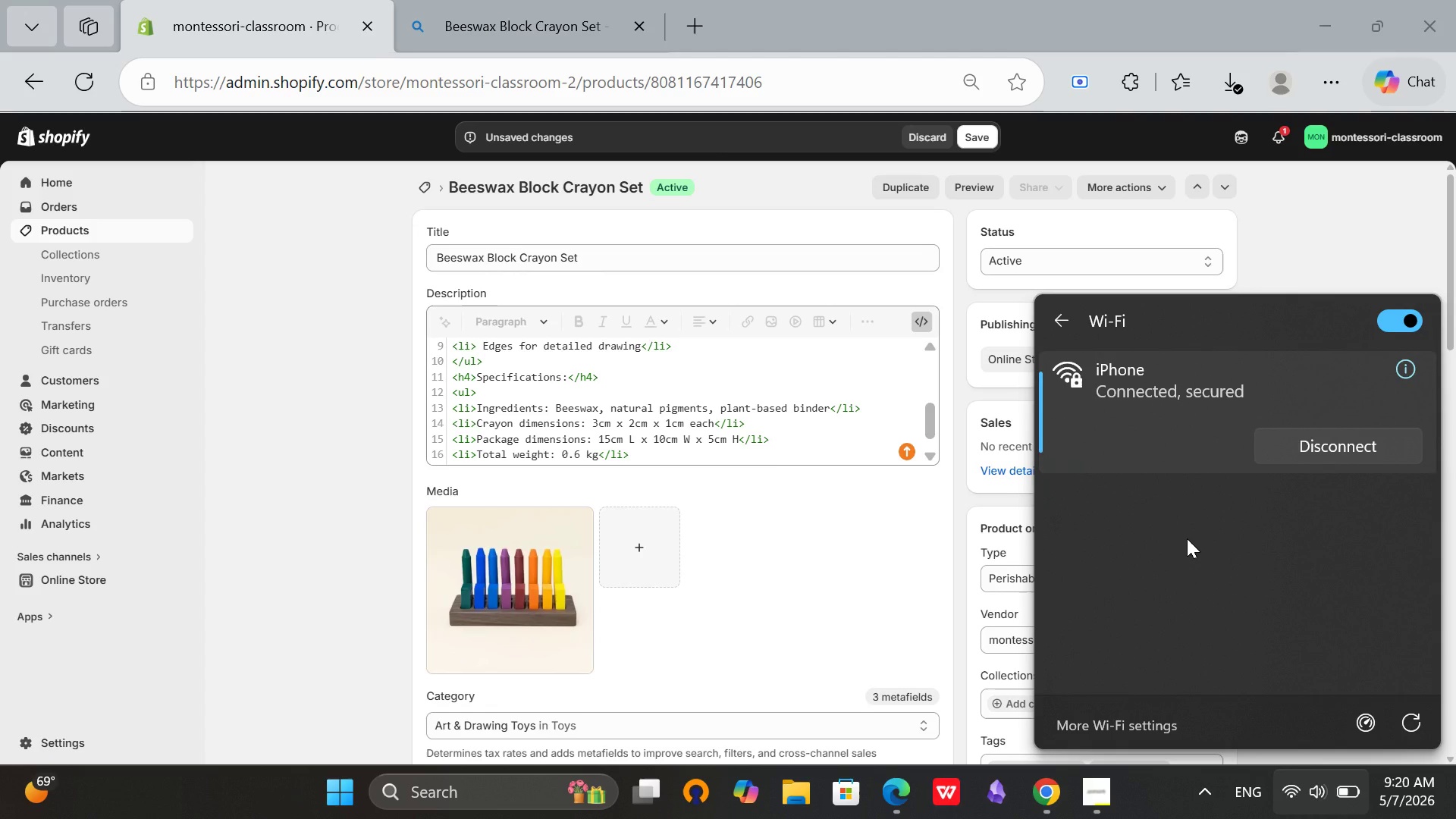 
left_click([667, 462])
 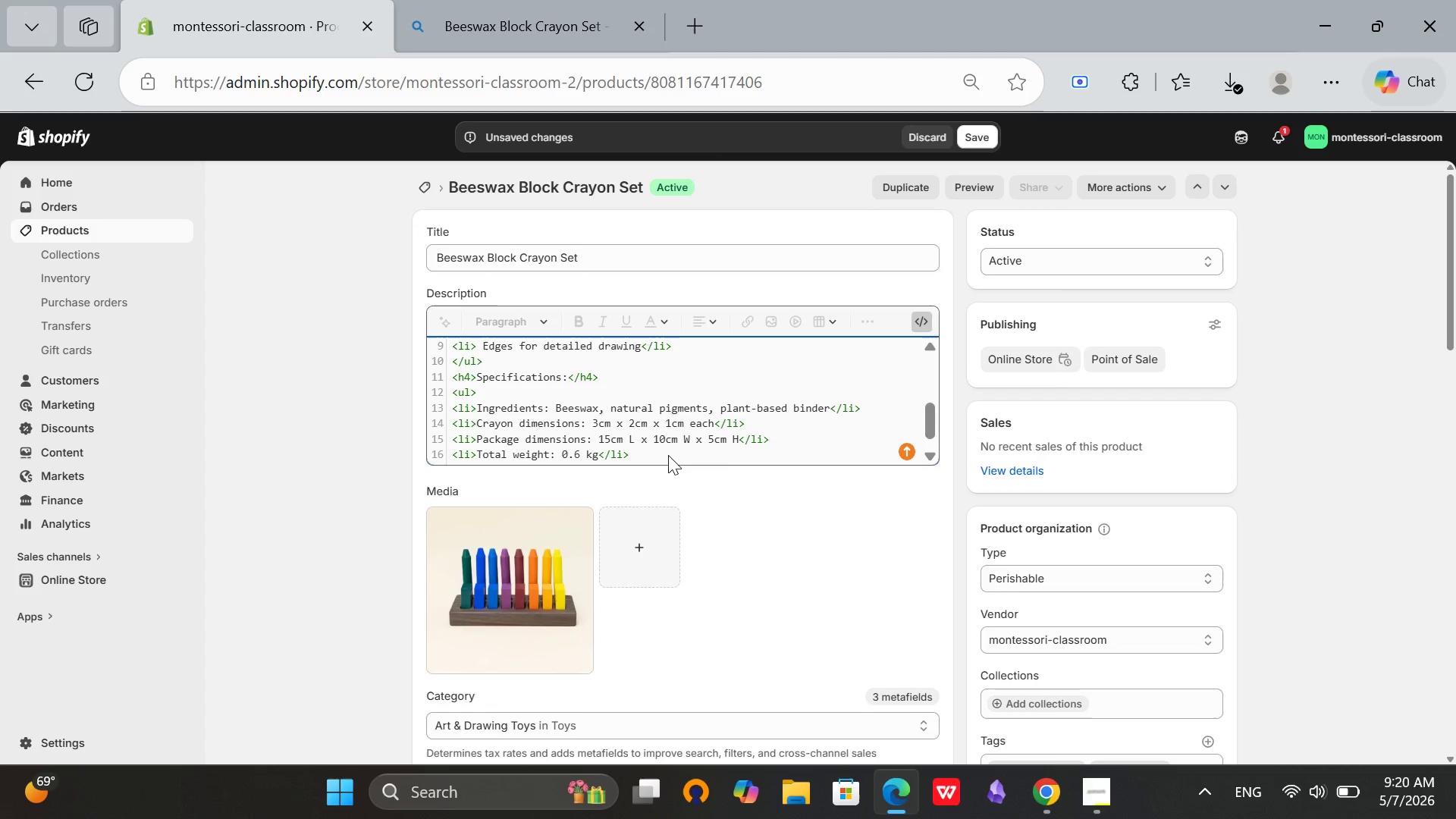 
key(Enter)
 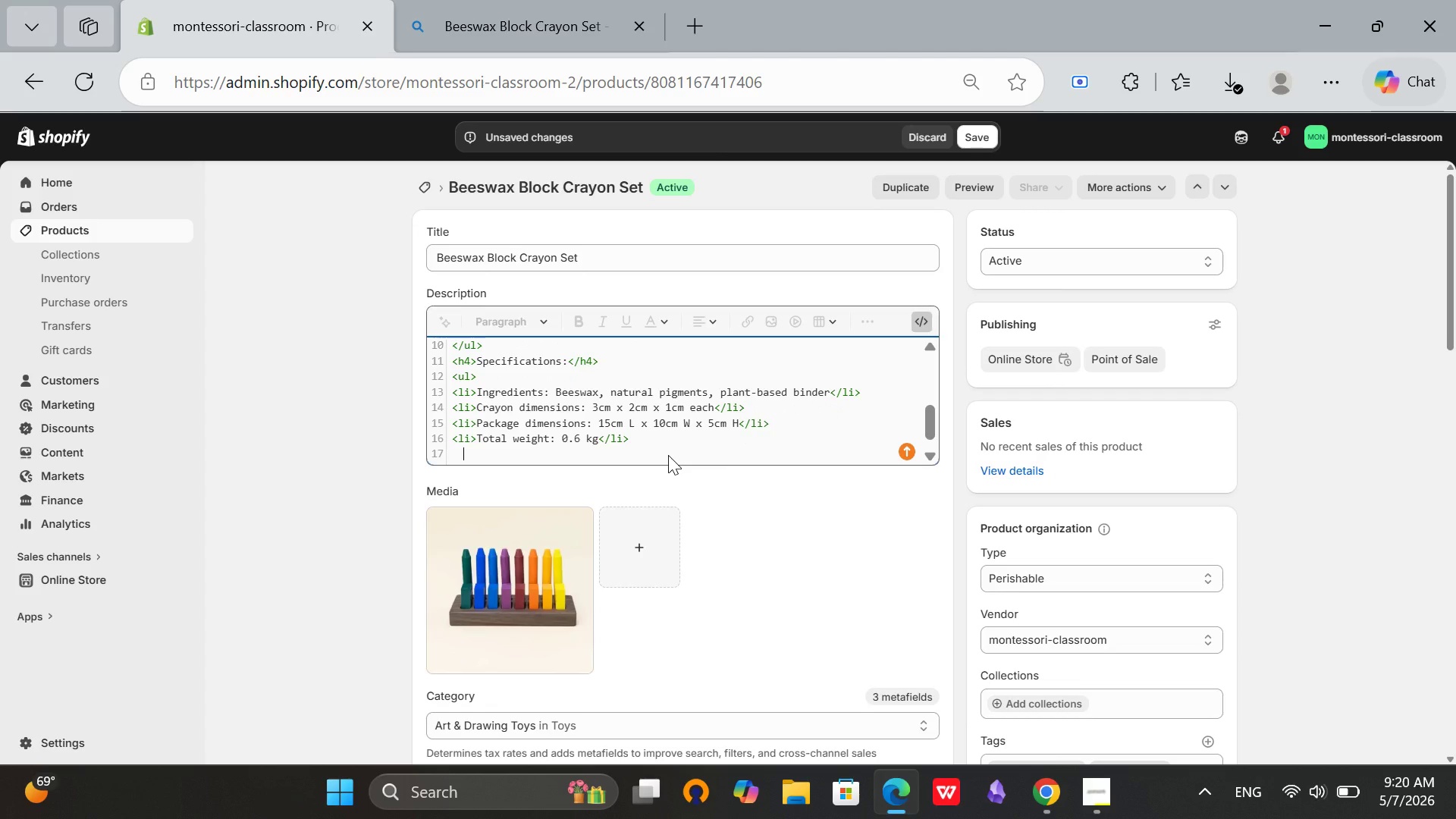 
key(Backspace)
type(<li>)
 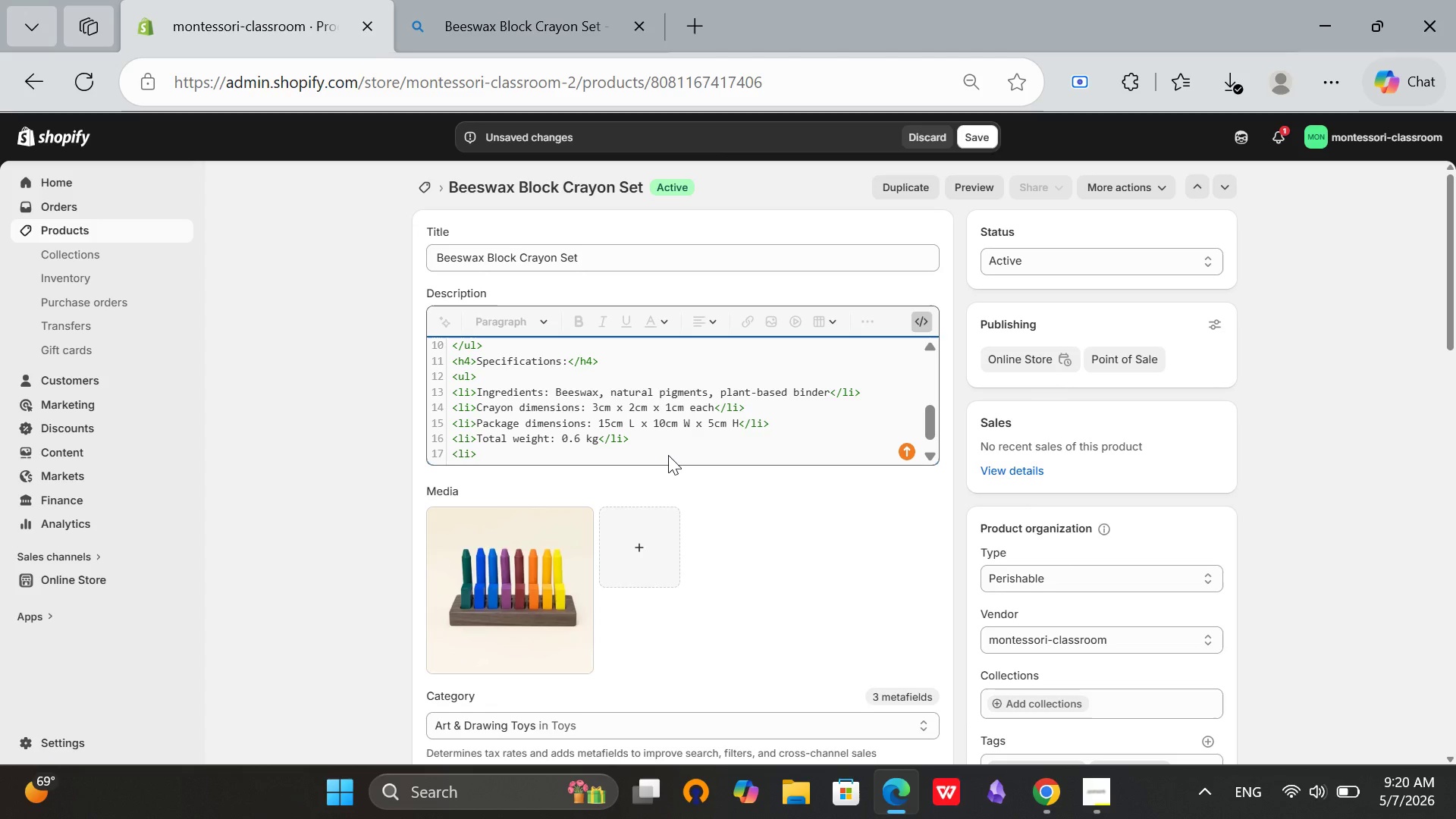 
type(Ages: 18 months)
 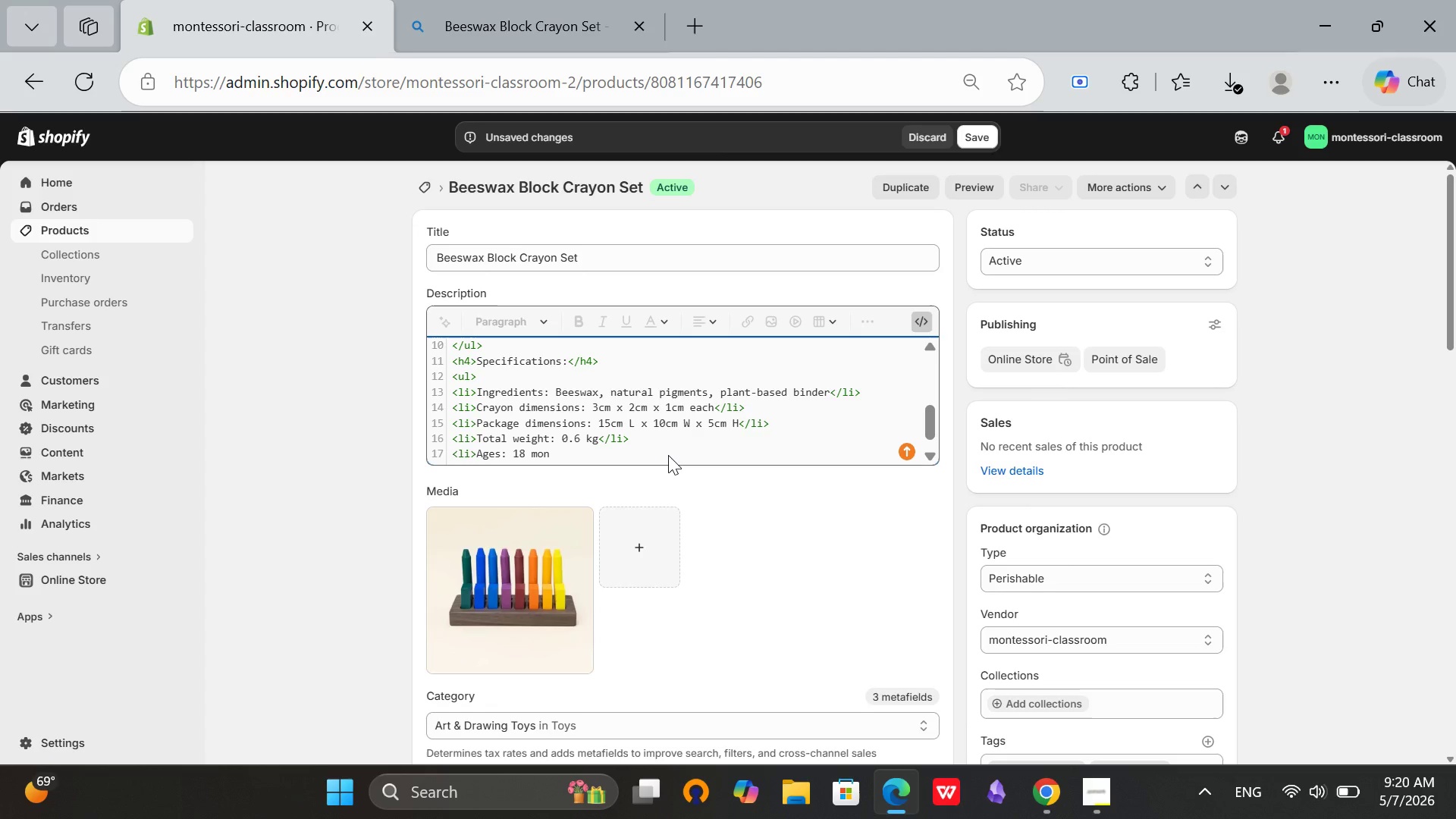 
type(=)
key(Backspace)
type(+</li>)
 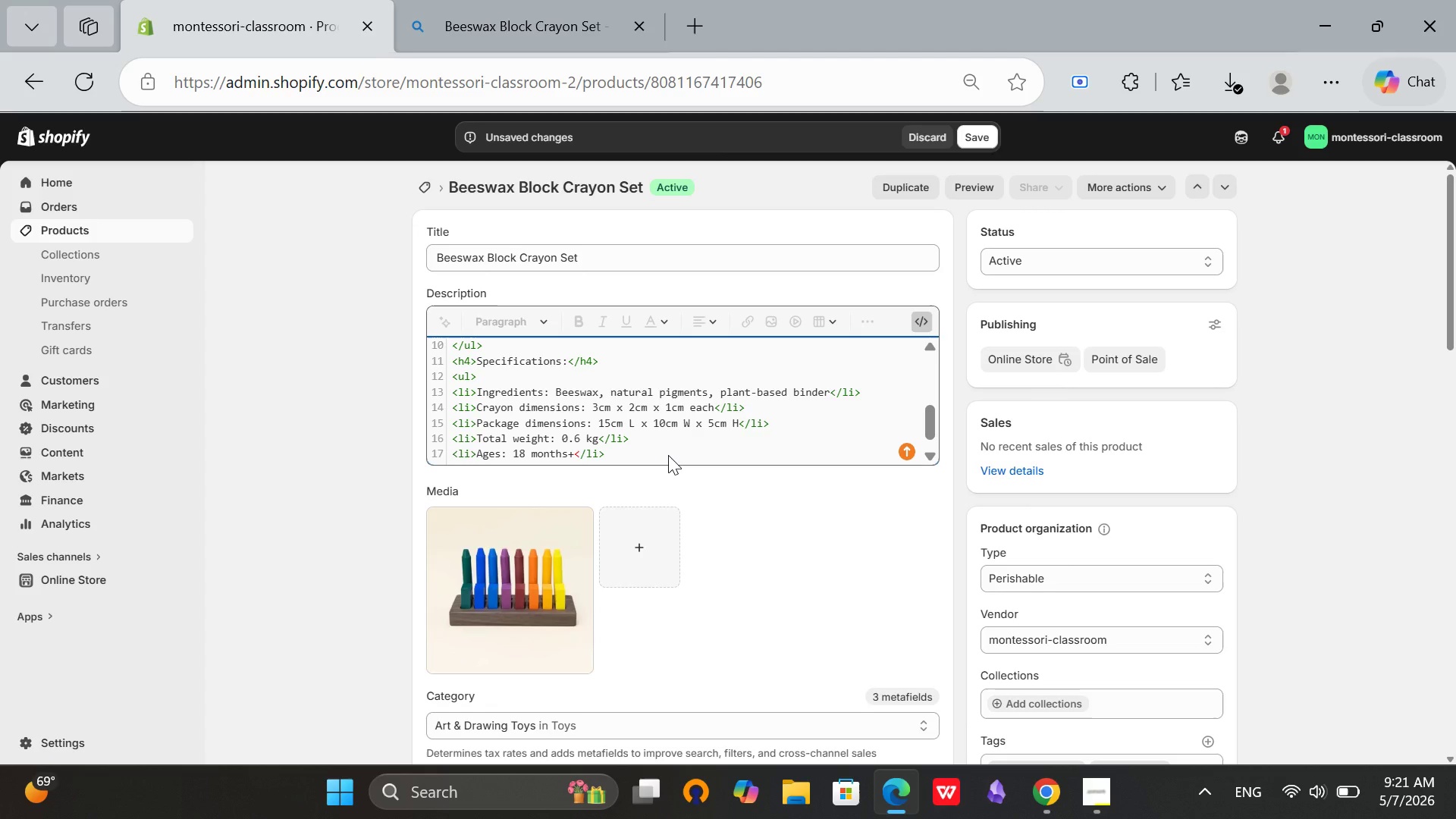 
key(Enter)
 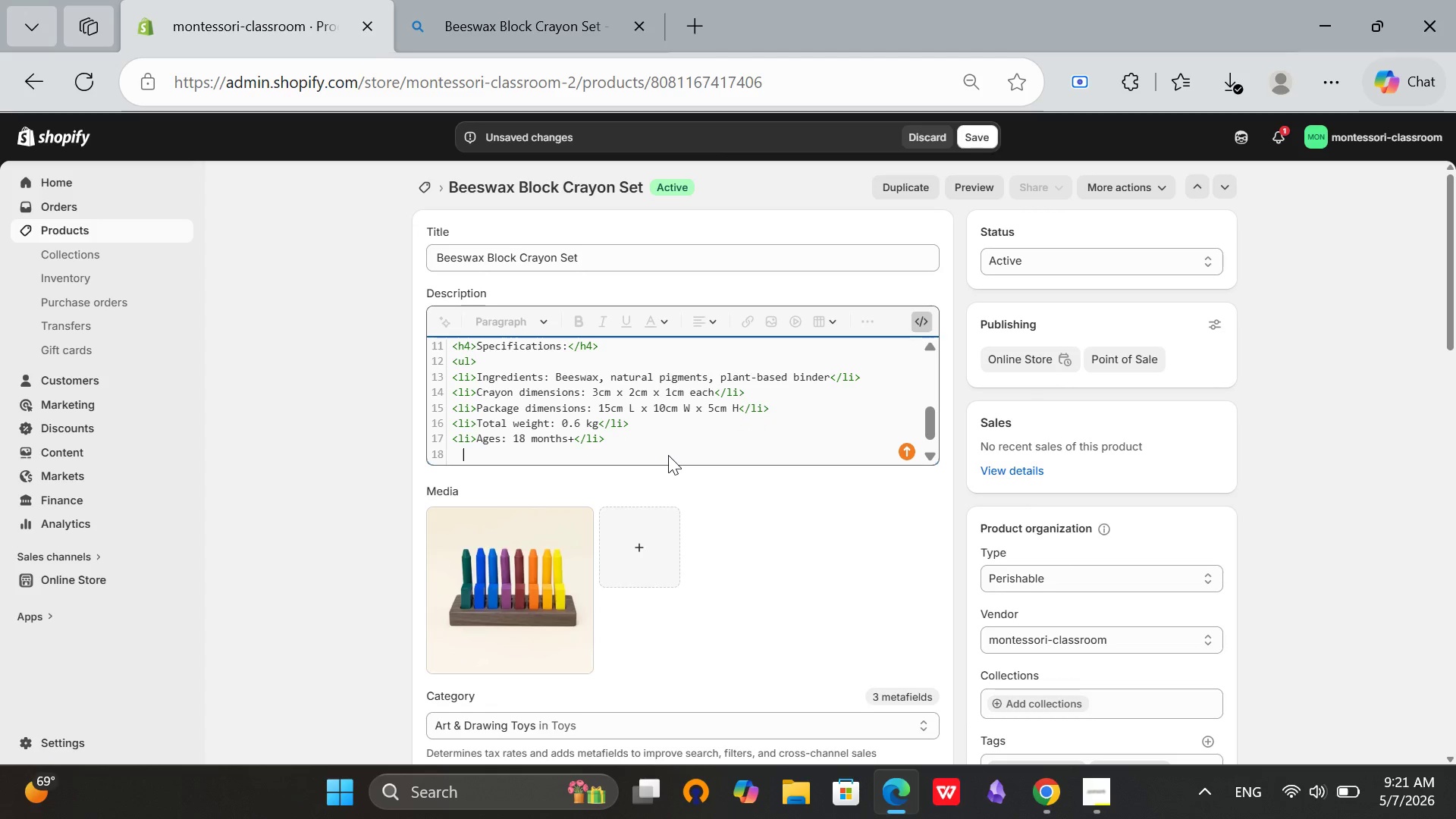 
key(Backspace)
type(</ul>)
 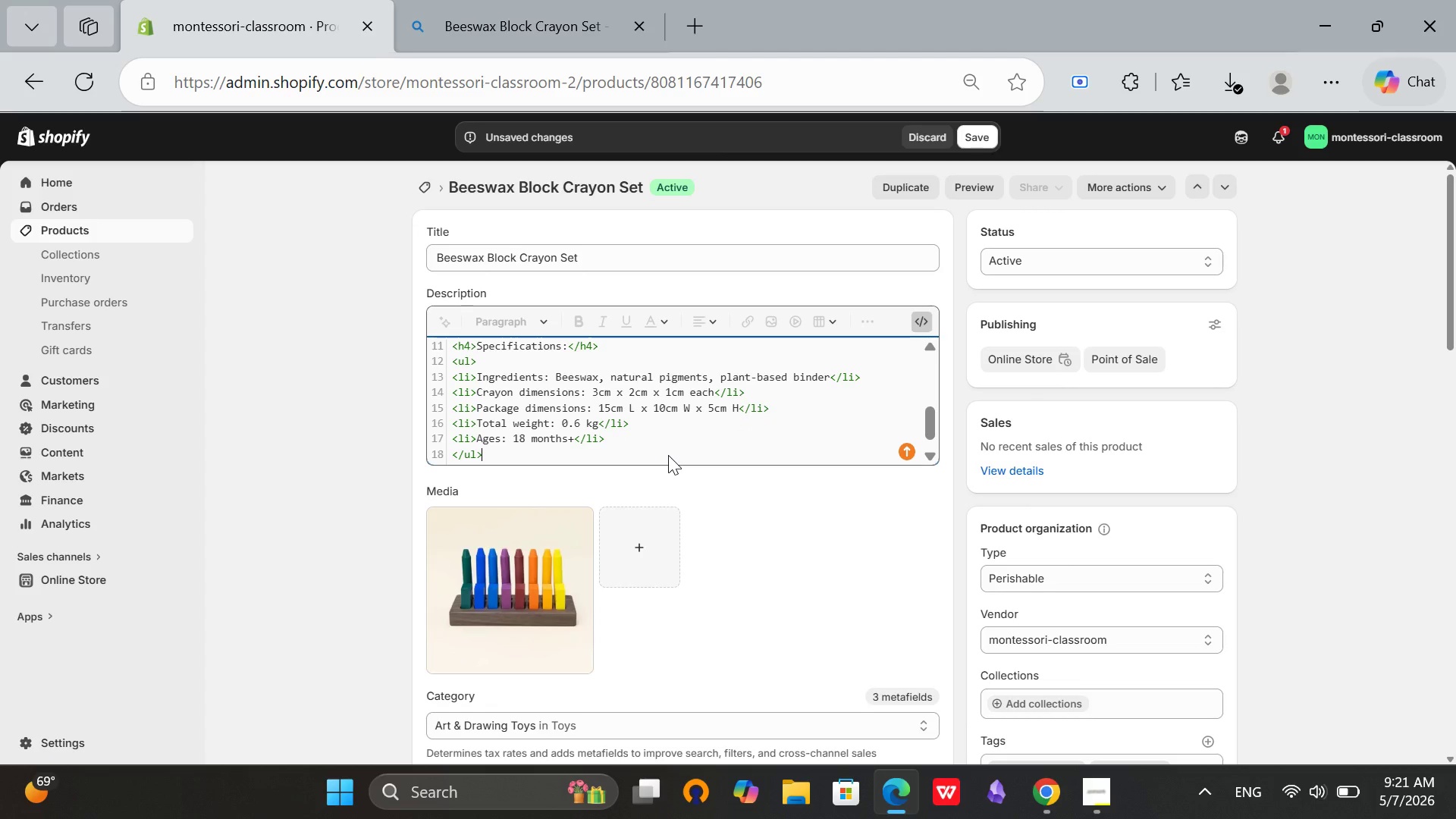 
key(Enter)
 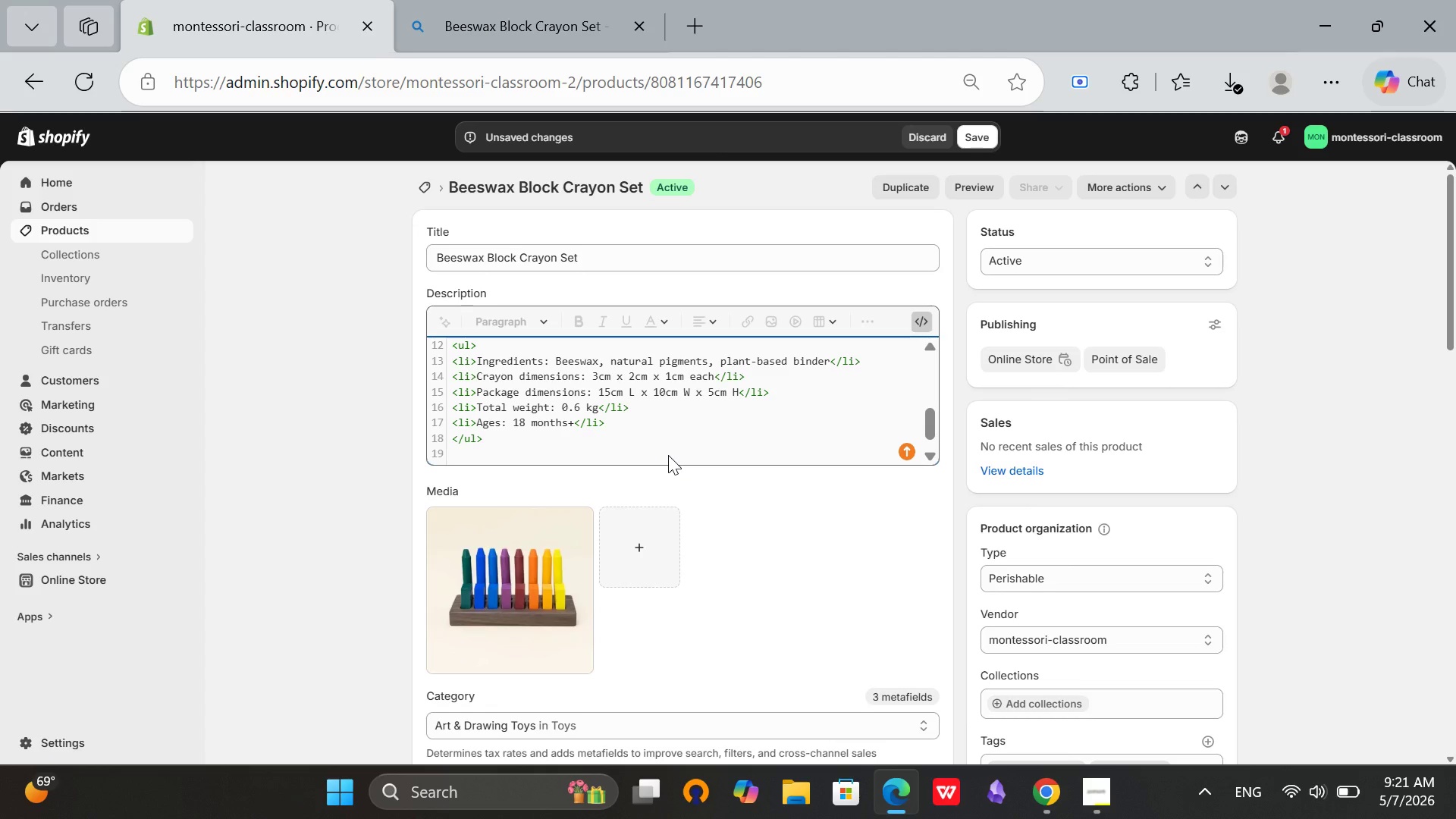 
wait(5.03)
 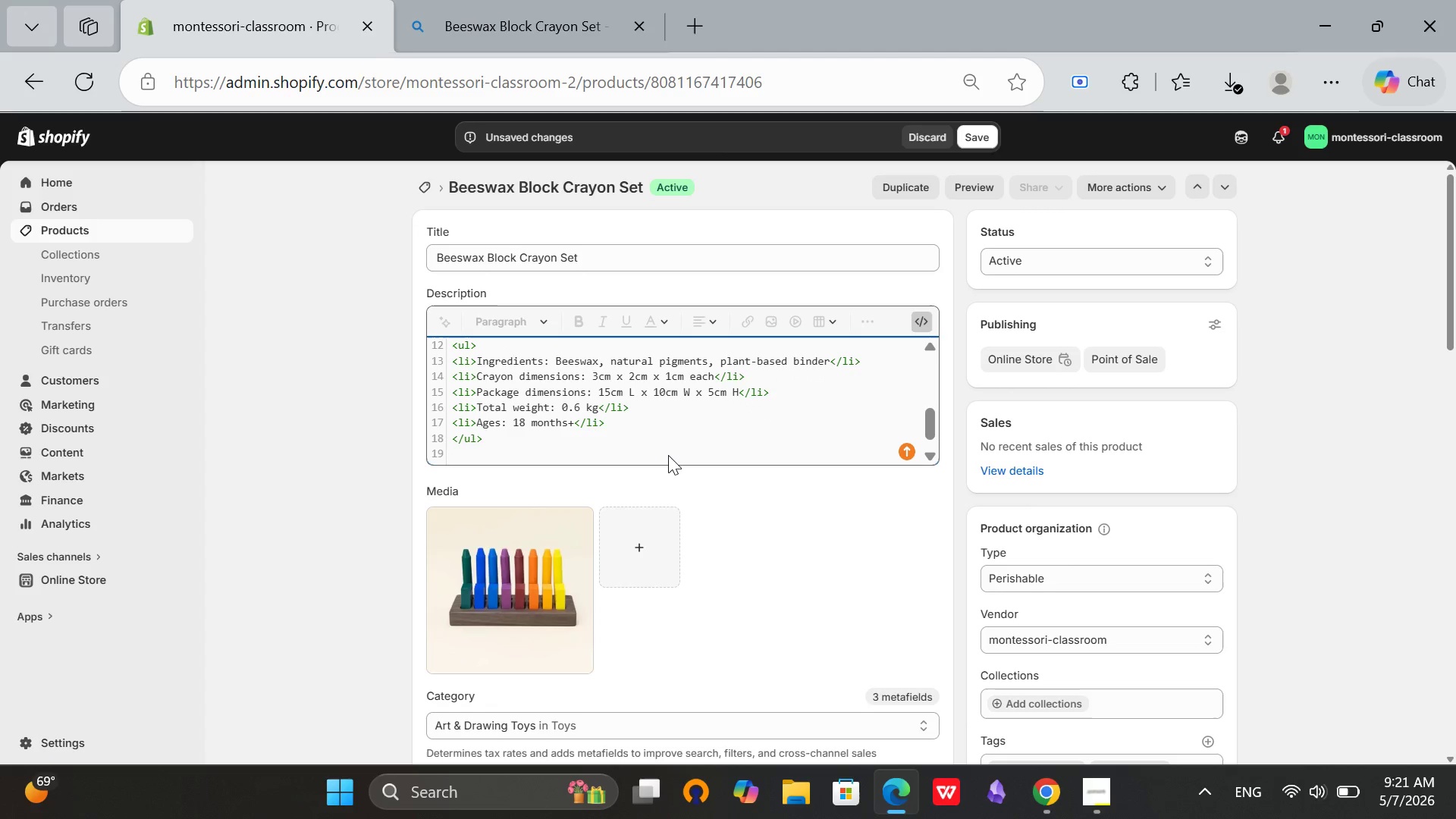 
key(Shift+ShiftRight)
 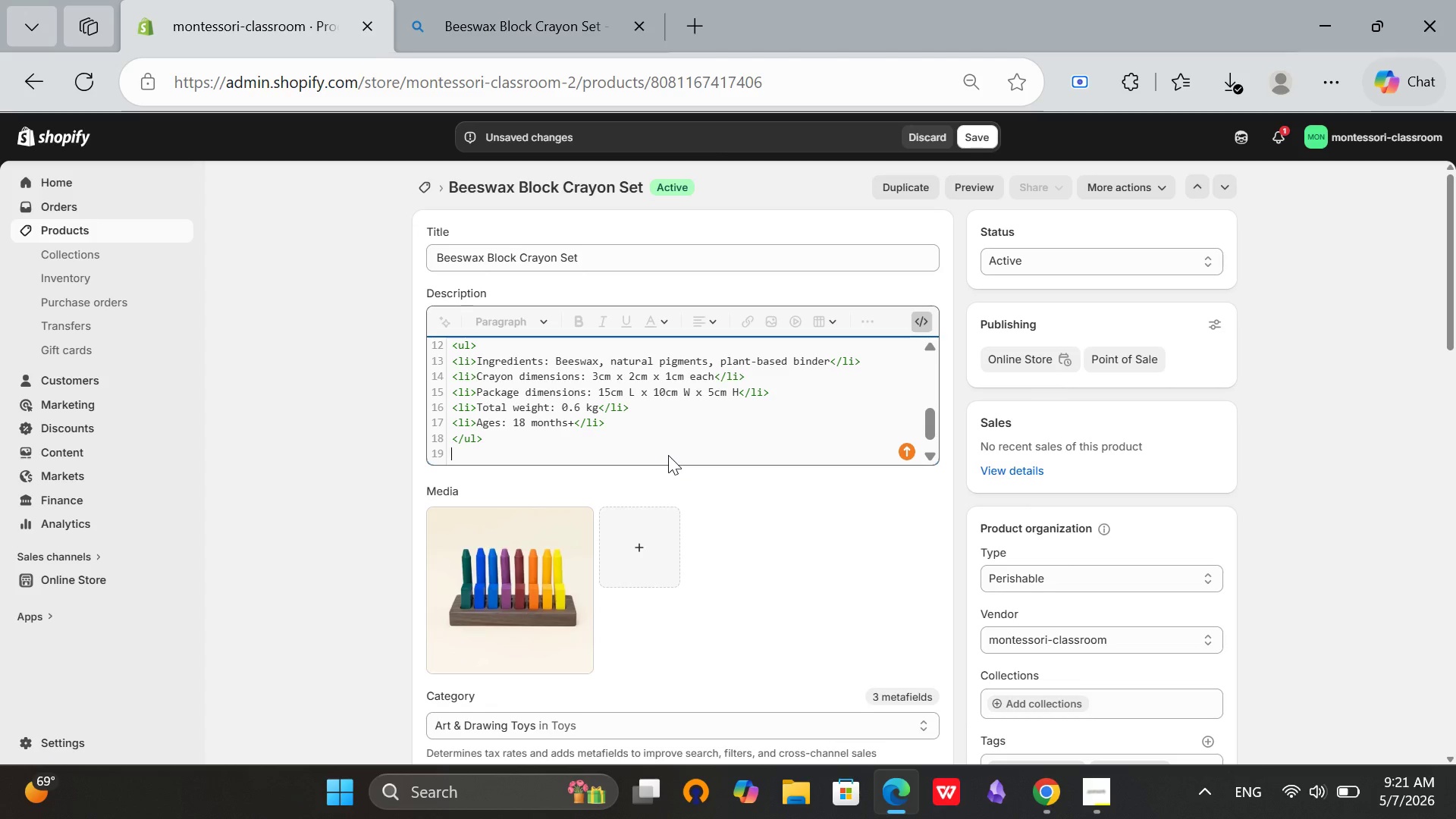 
key(Shift+Comma)
 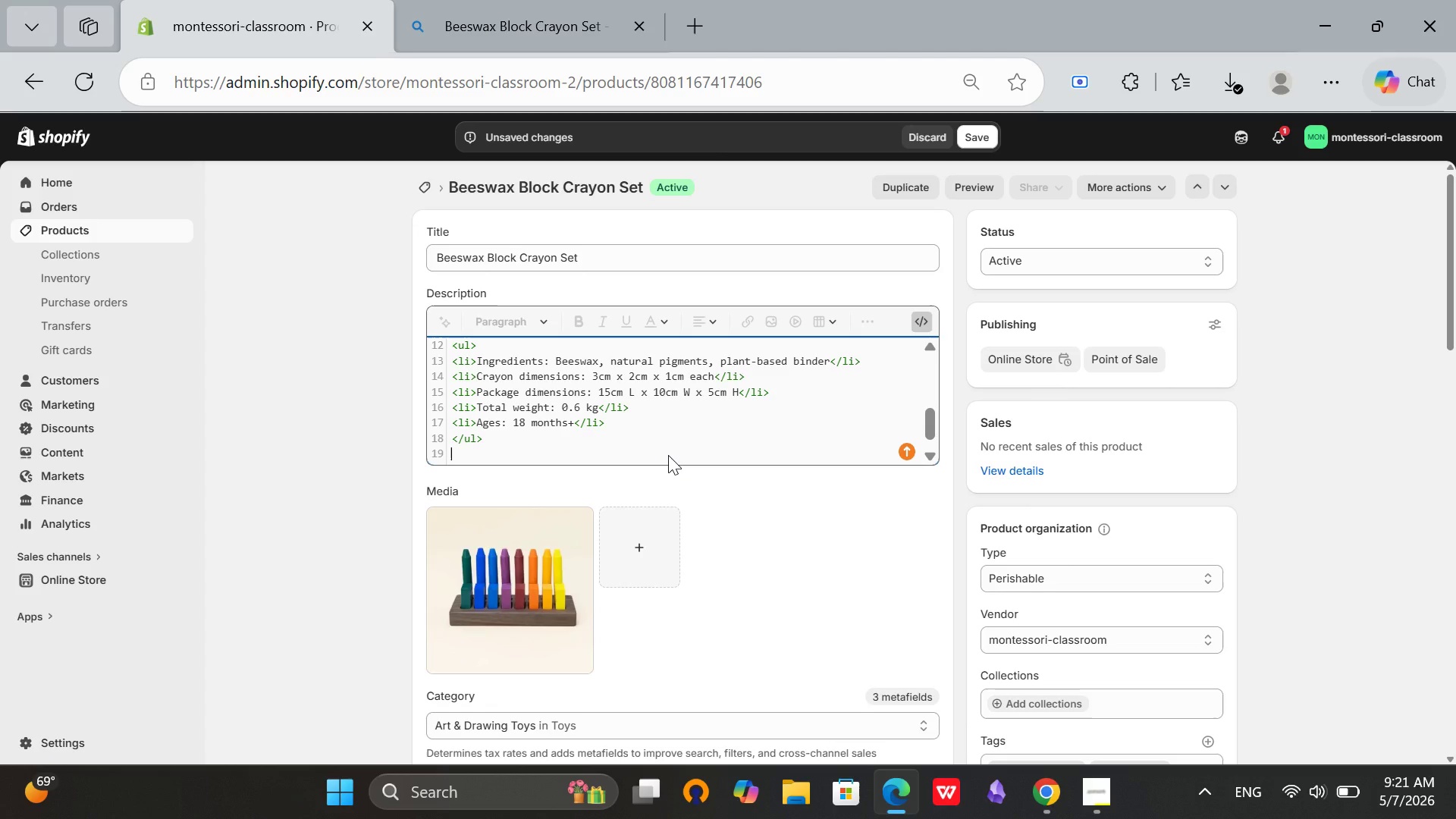 
key(P)
 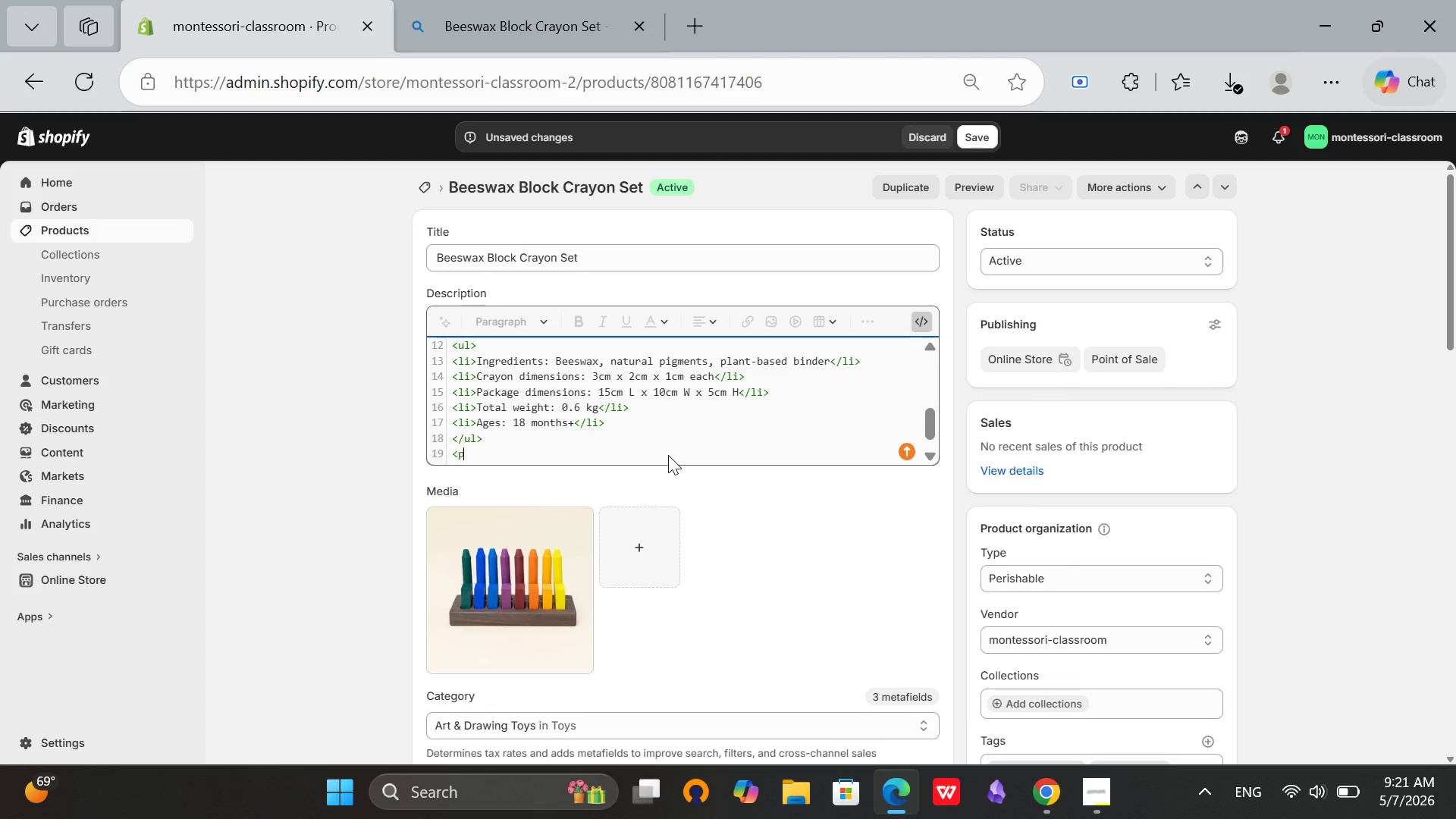 
key(Shift+ShiftRight)
 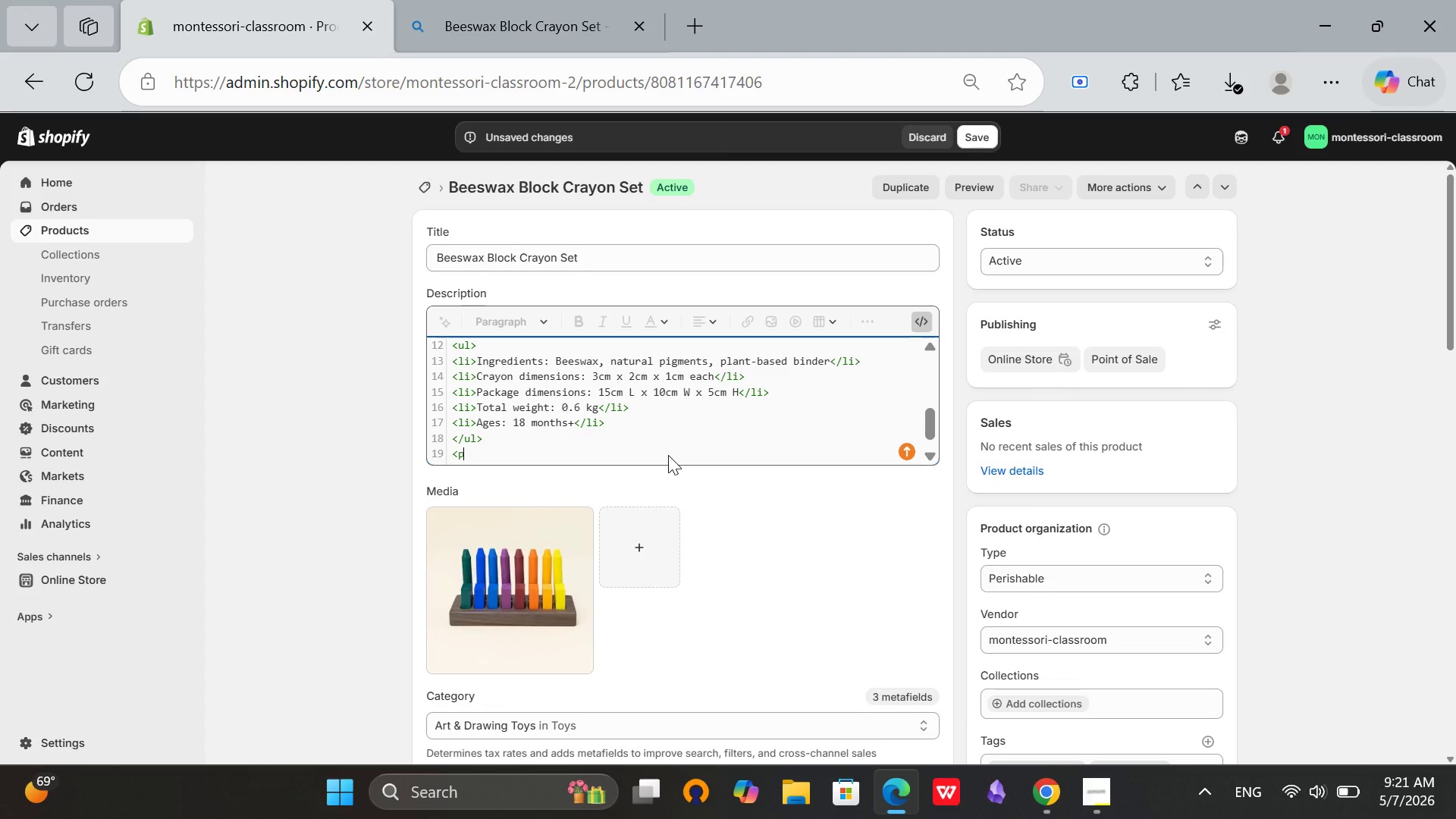 
key(Shift+Period)
 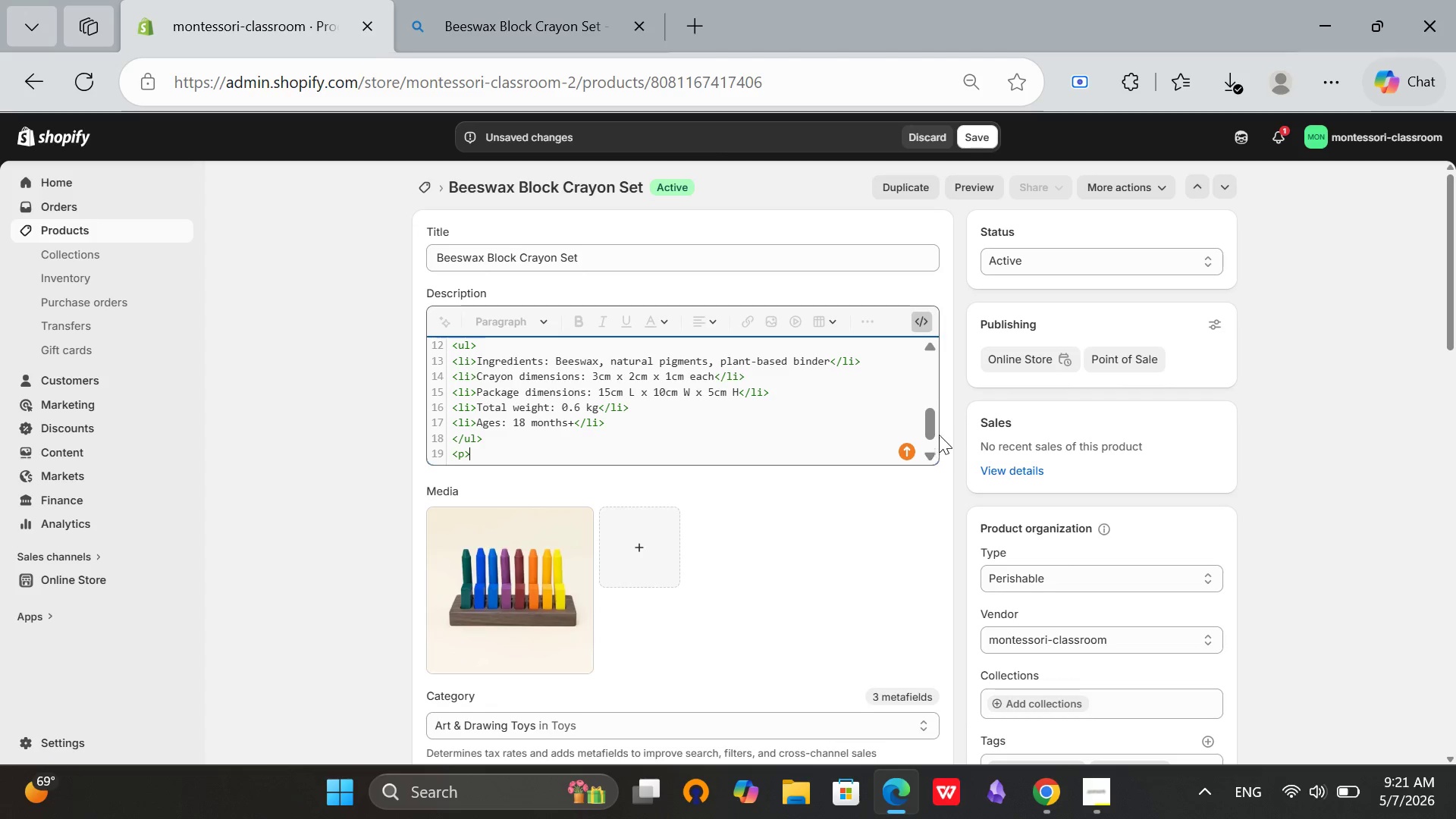 
left_click_drag(start_coordinate=[934, 422], to_coordinate=[920, 500])
 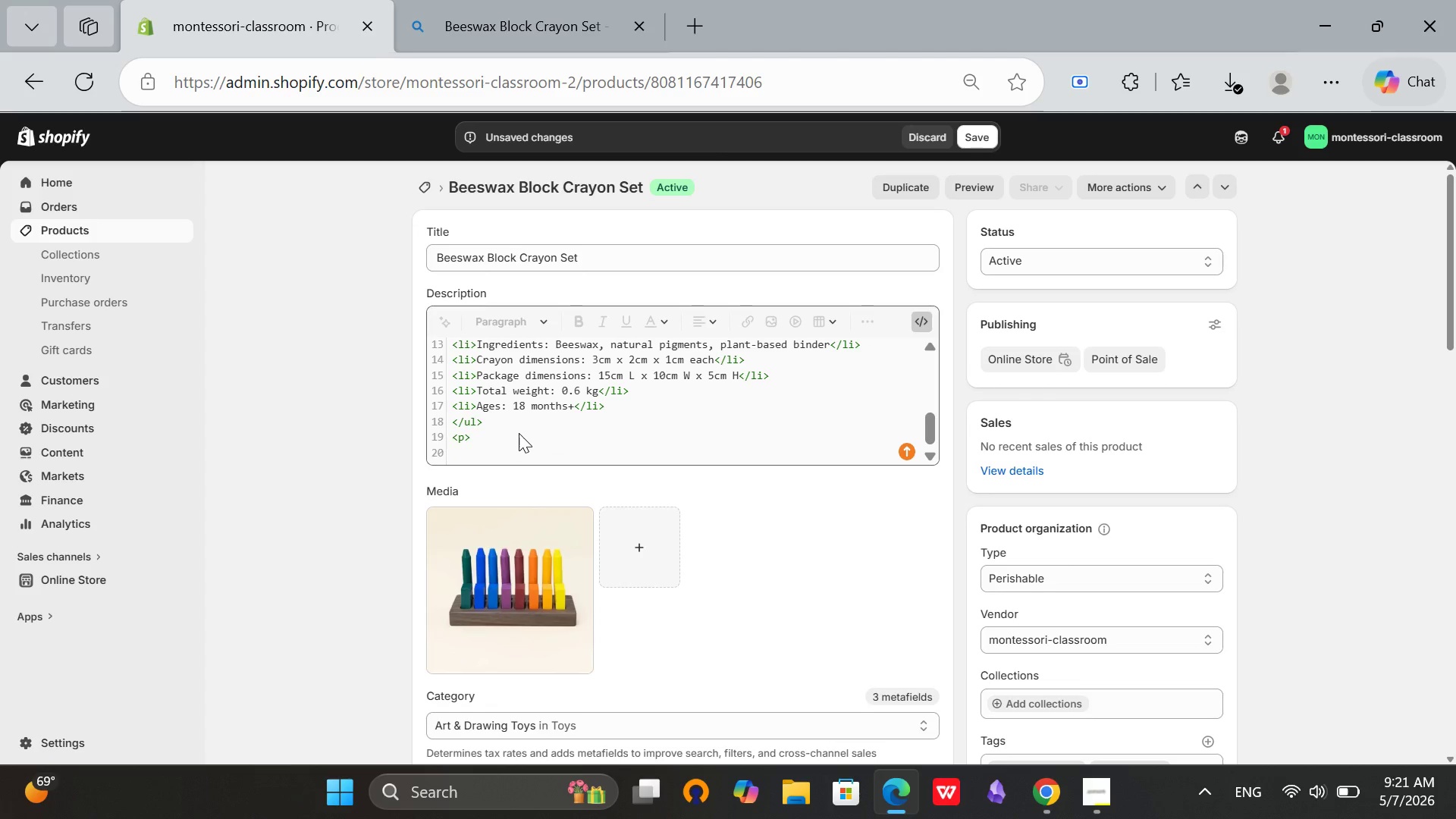 
left_click([519, 433])
 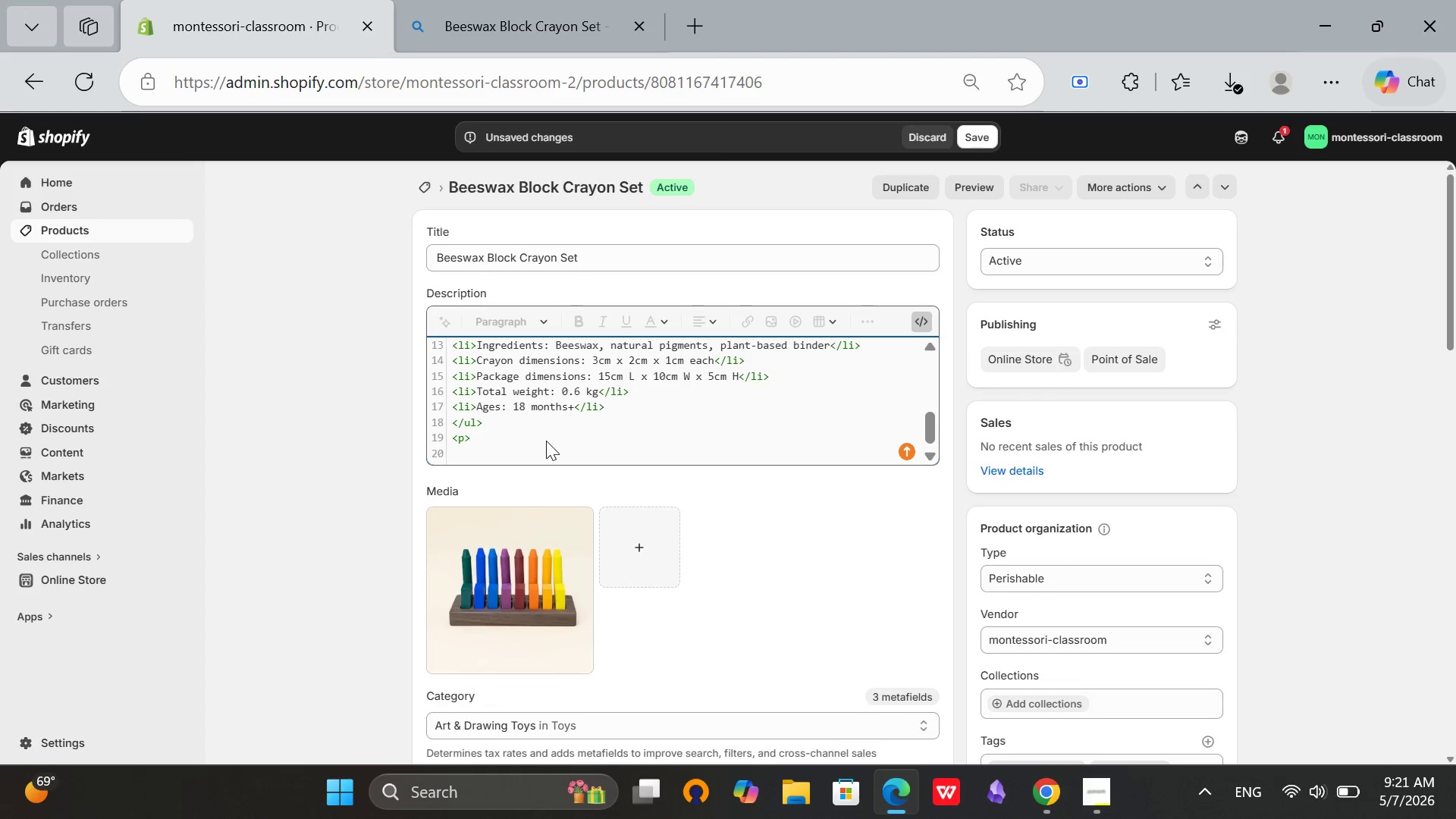 
type(,)
key(Backspace)
type(<strong>Montessori Alignment)
 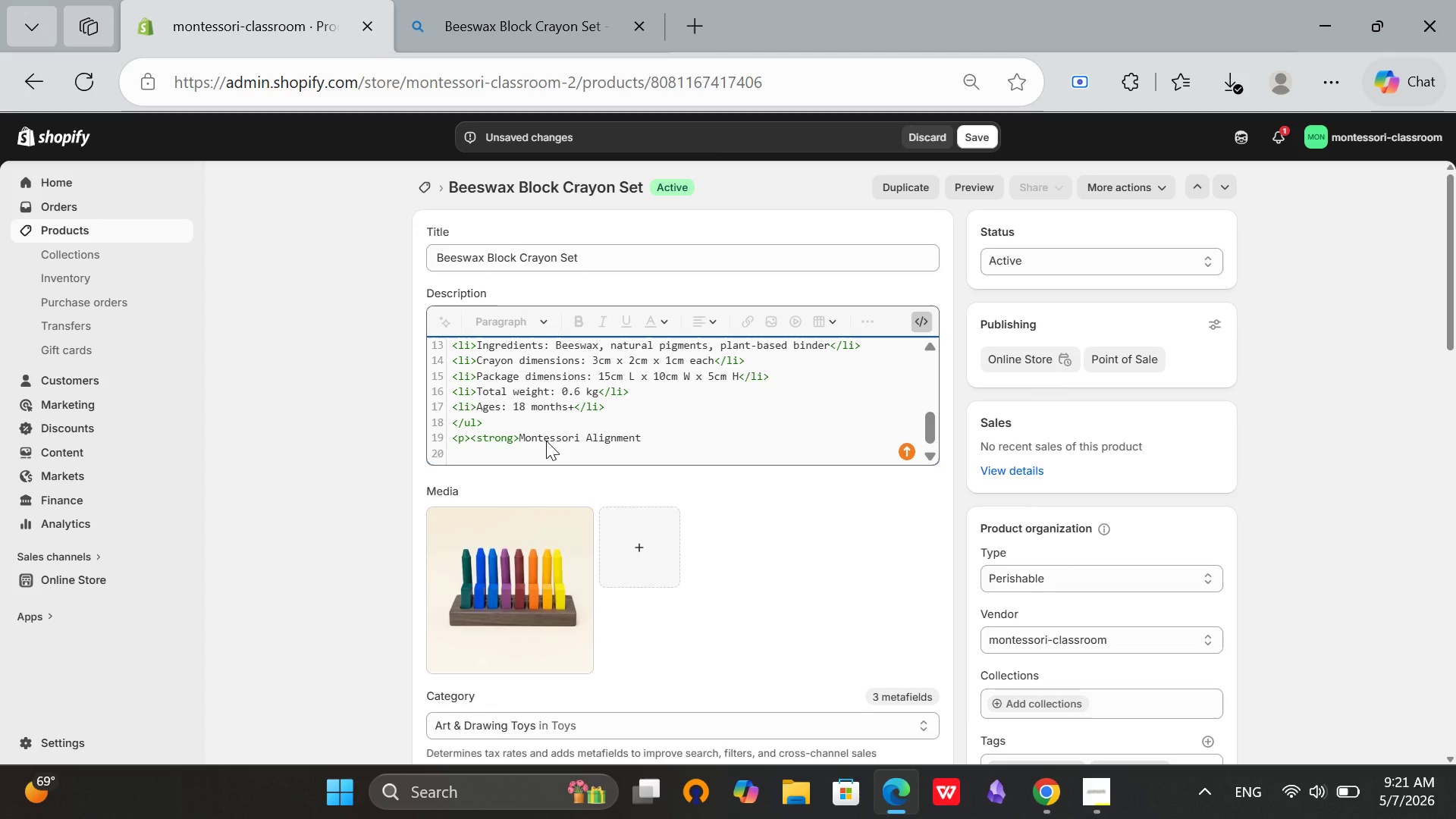 
type(:</strong>)
 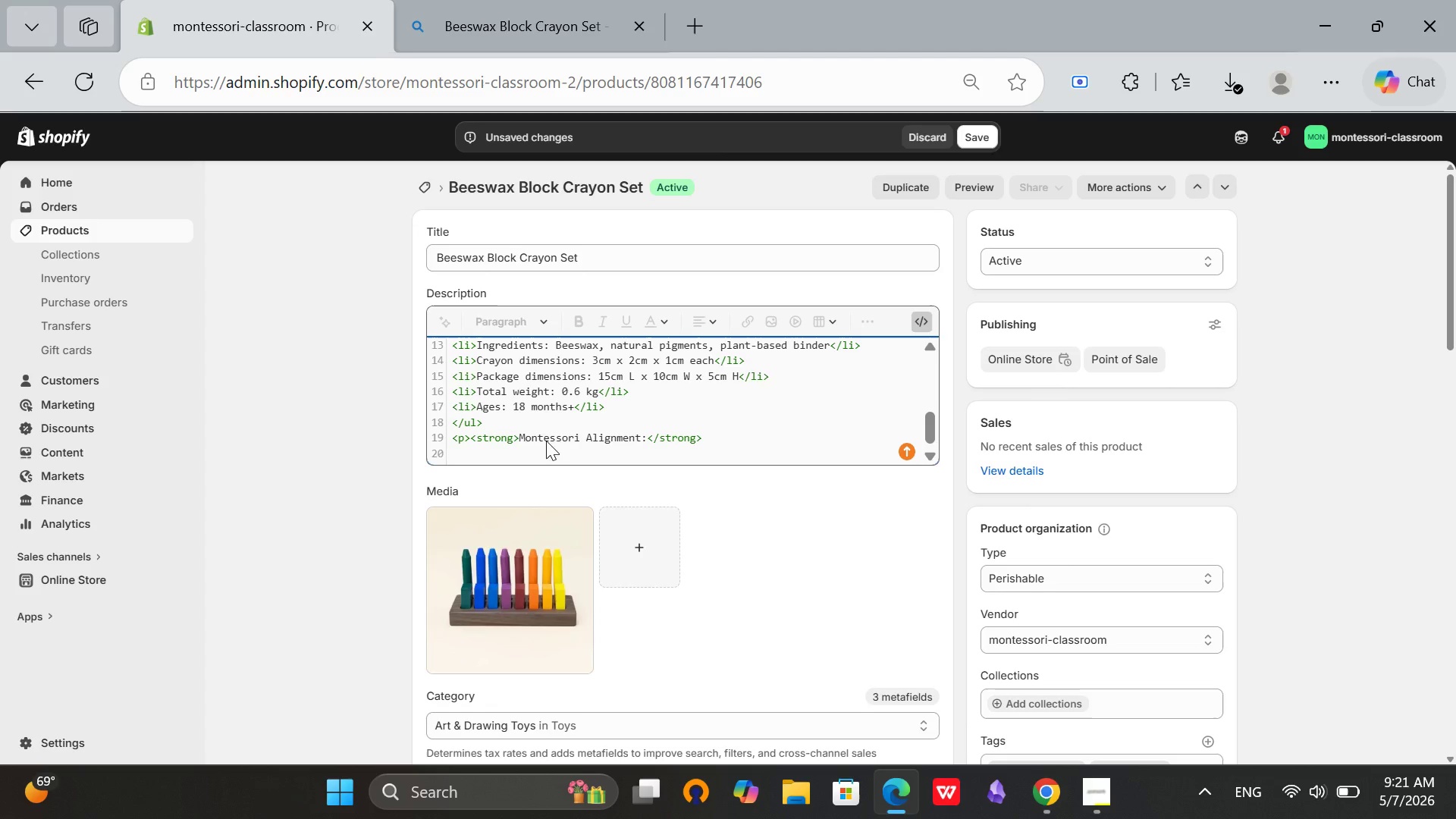 
type(Supports fine motor development, color recognition)
 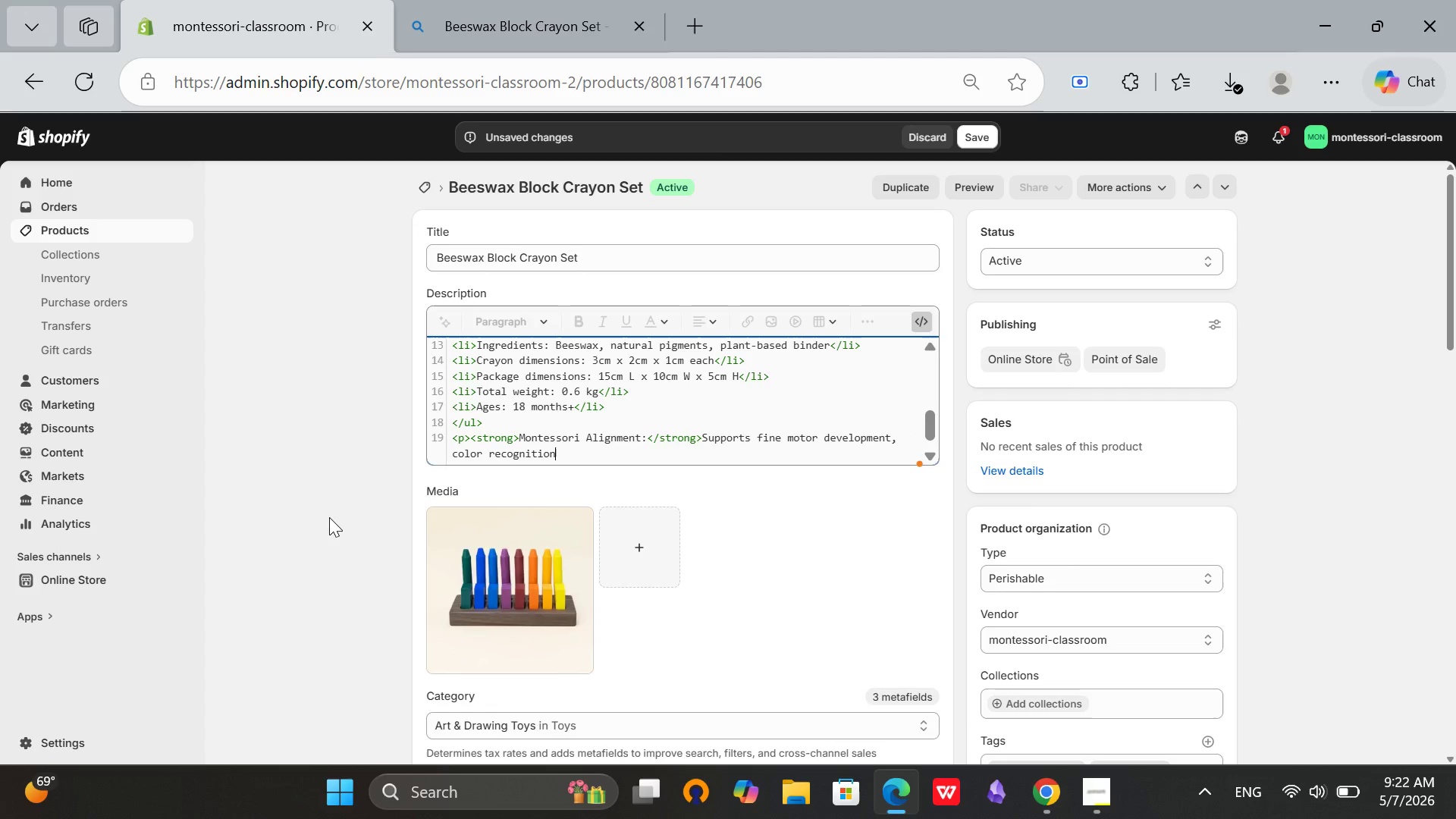 
type(, and arti)
 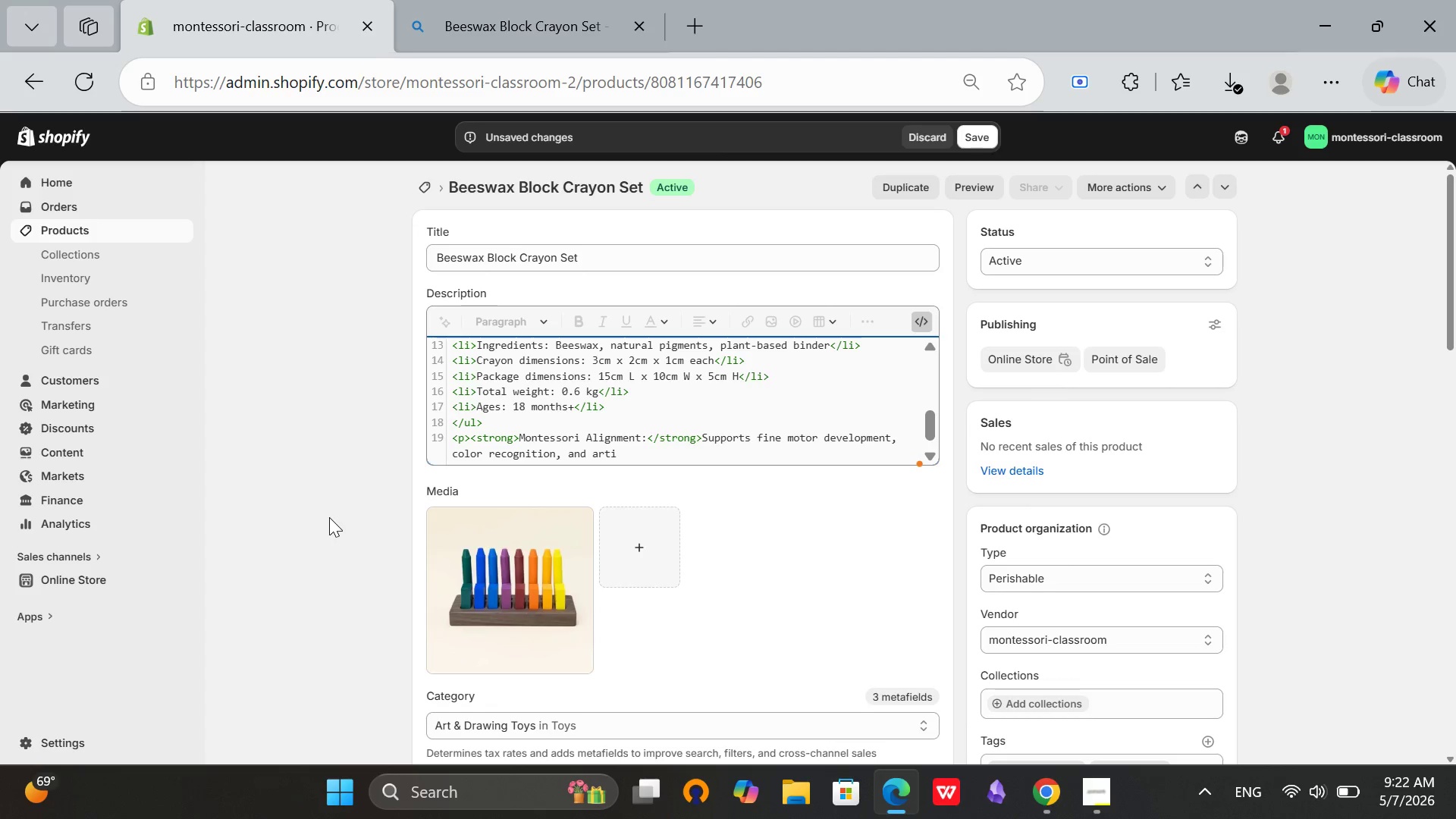 
type(stic experssion. Natural materials align )
 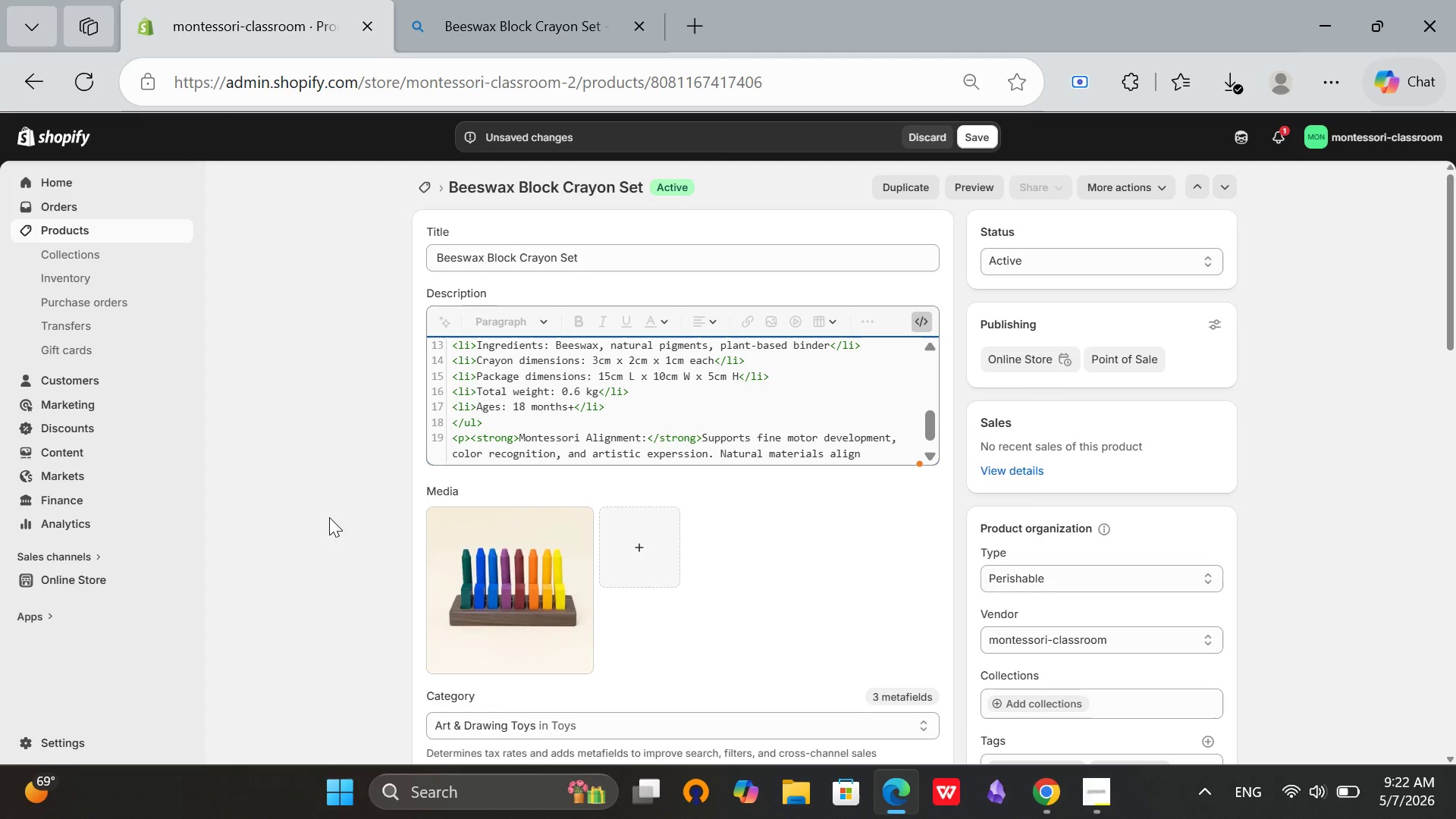 
type(with Montessori's respect for nature</p>)
 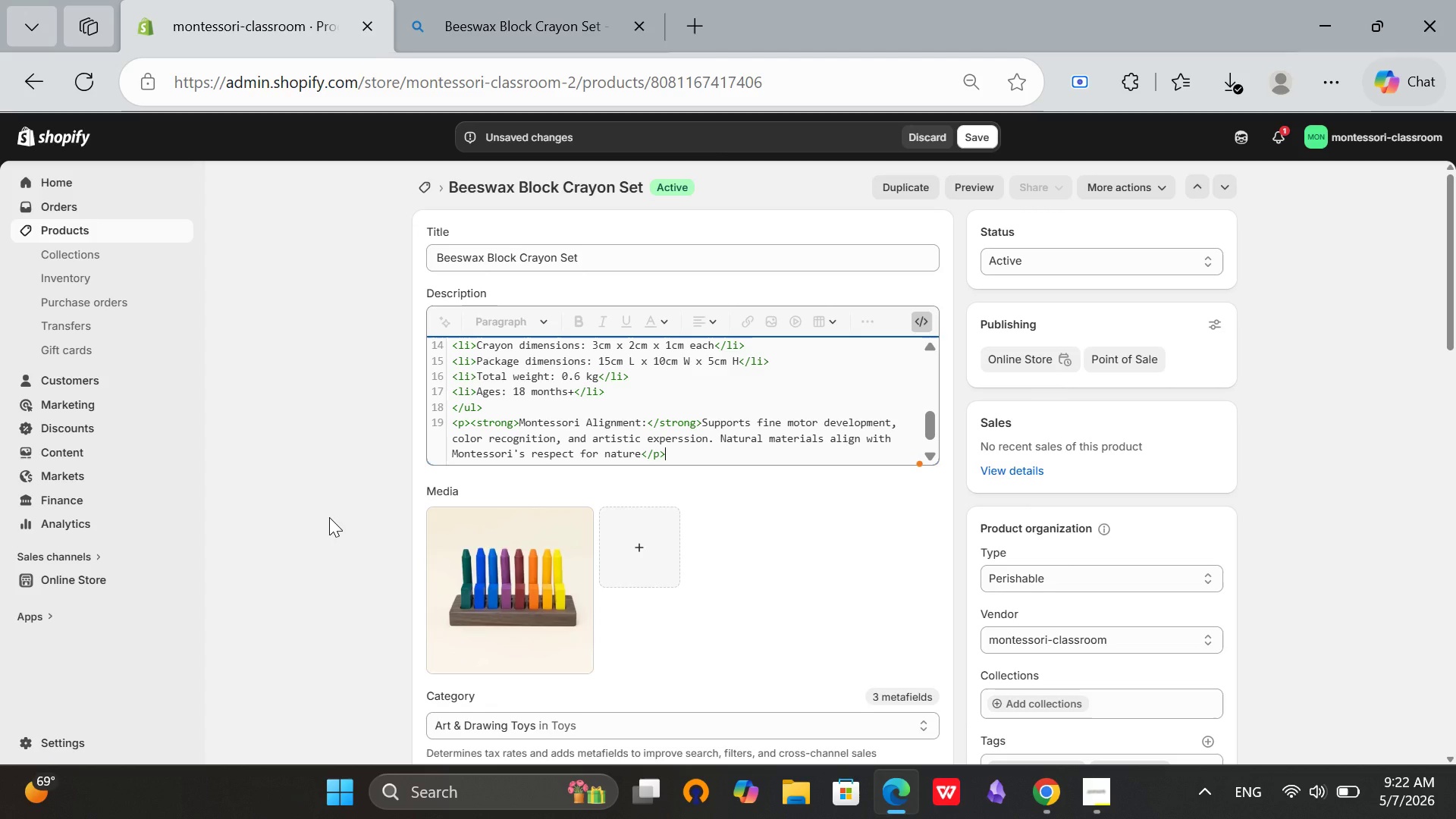 
key(Enter)
 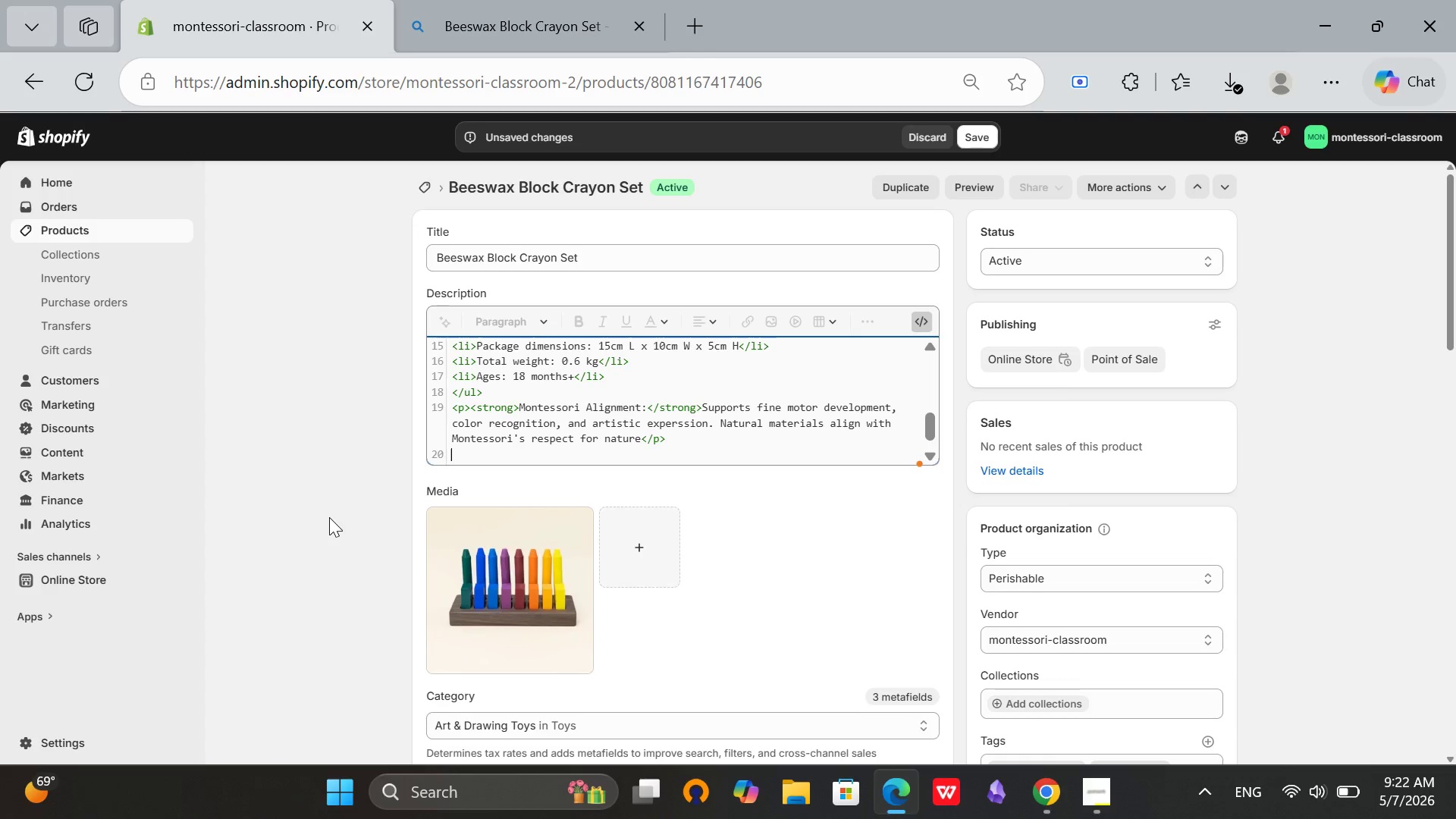 
type(</div>)
 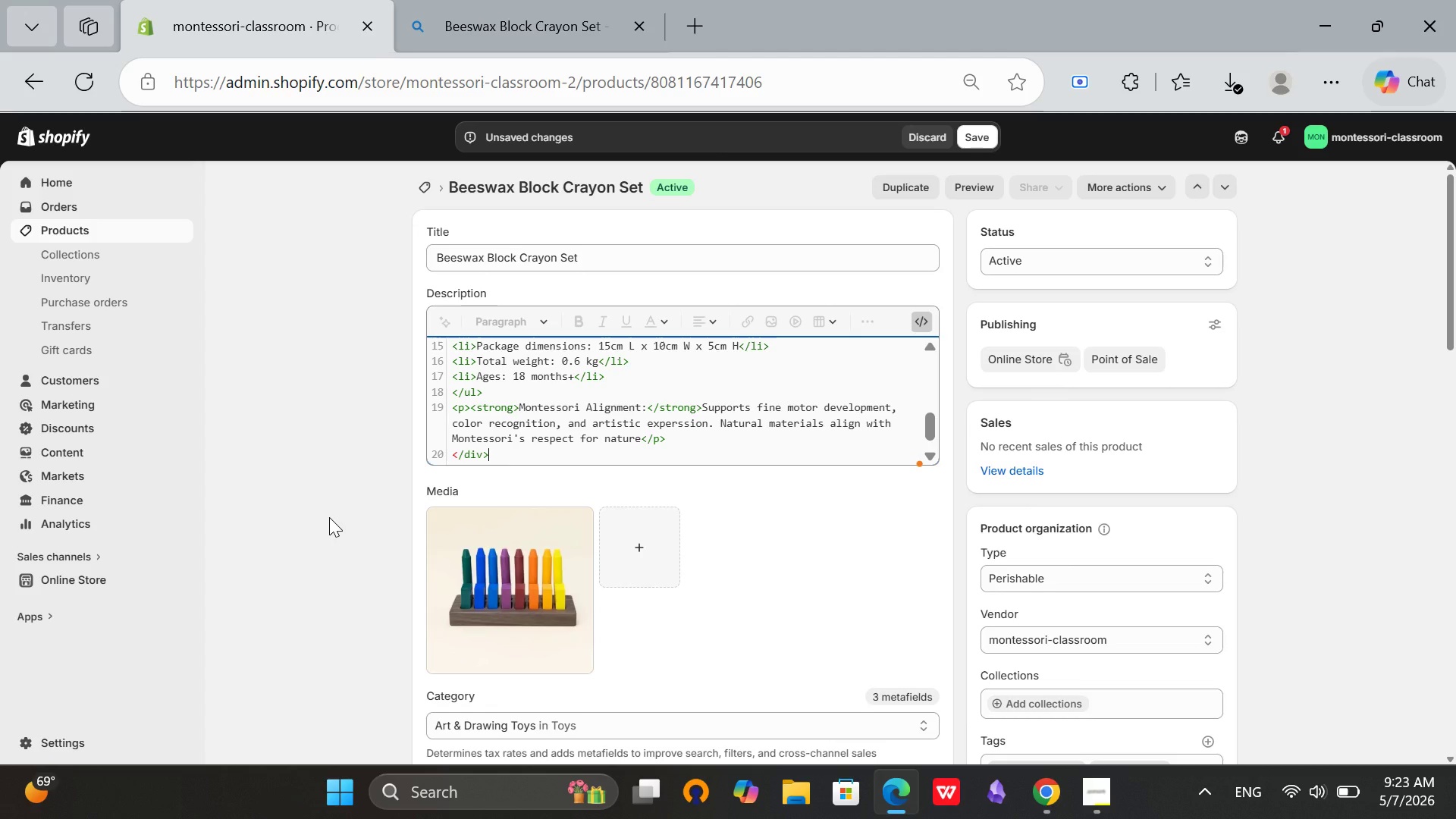 
wait(7.19)
 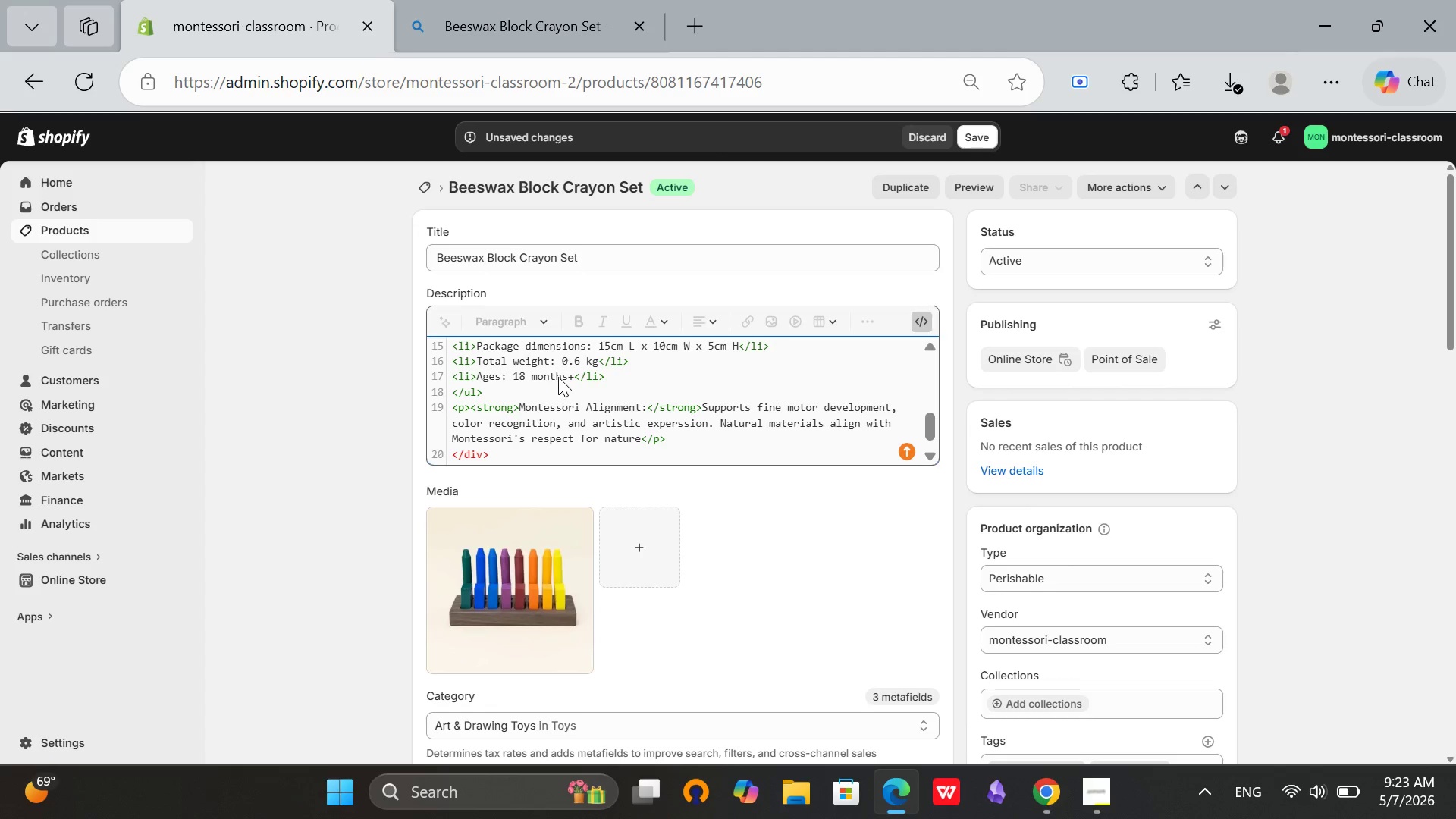 
left_click_drag(start_coordinate=[927, 427], to_coordinate=[942, 412])
 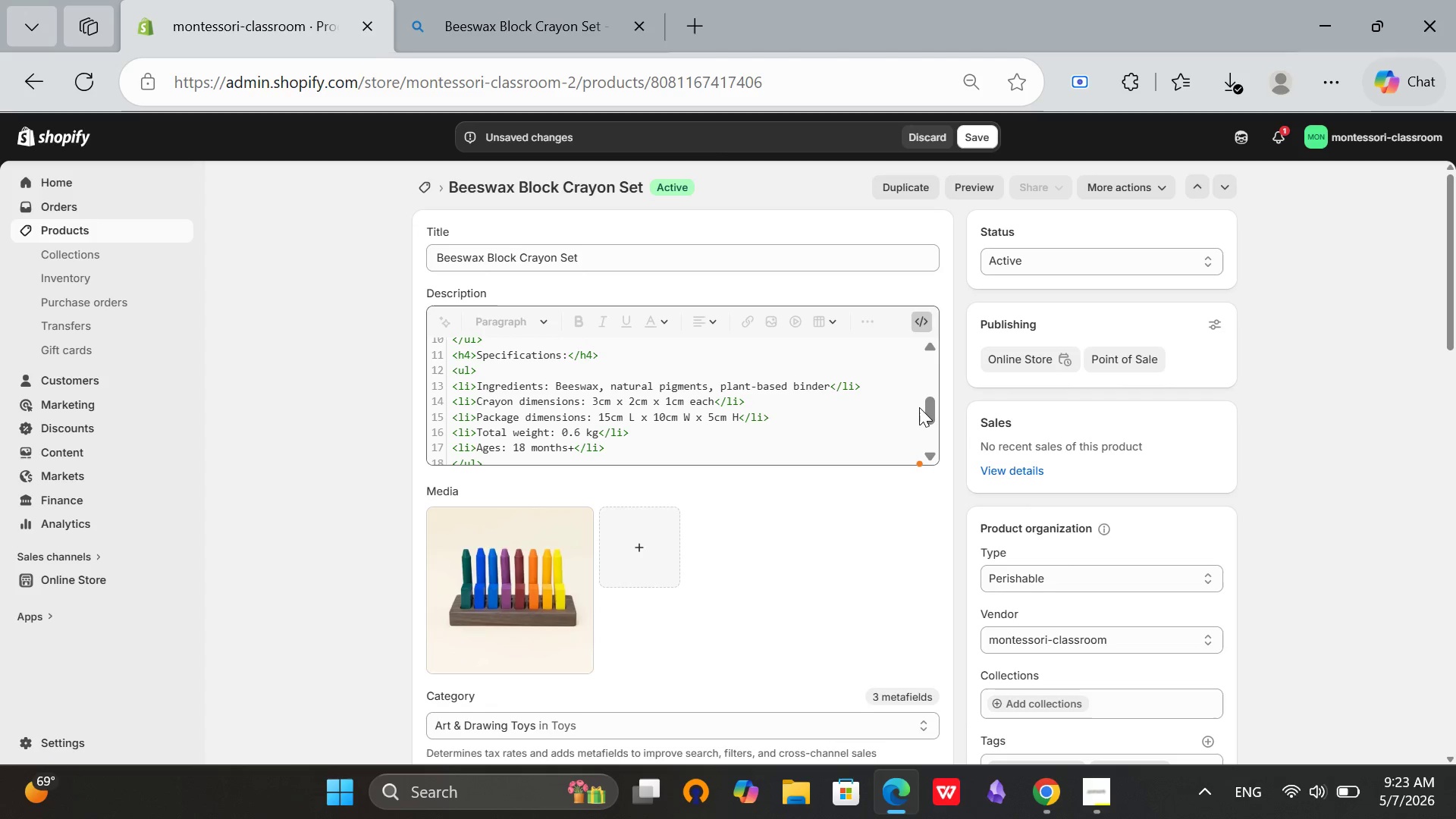 
left_click_drag(start_coordinate=[927, 416], to_coordinate=[949, 376])
 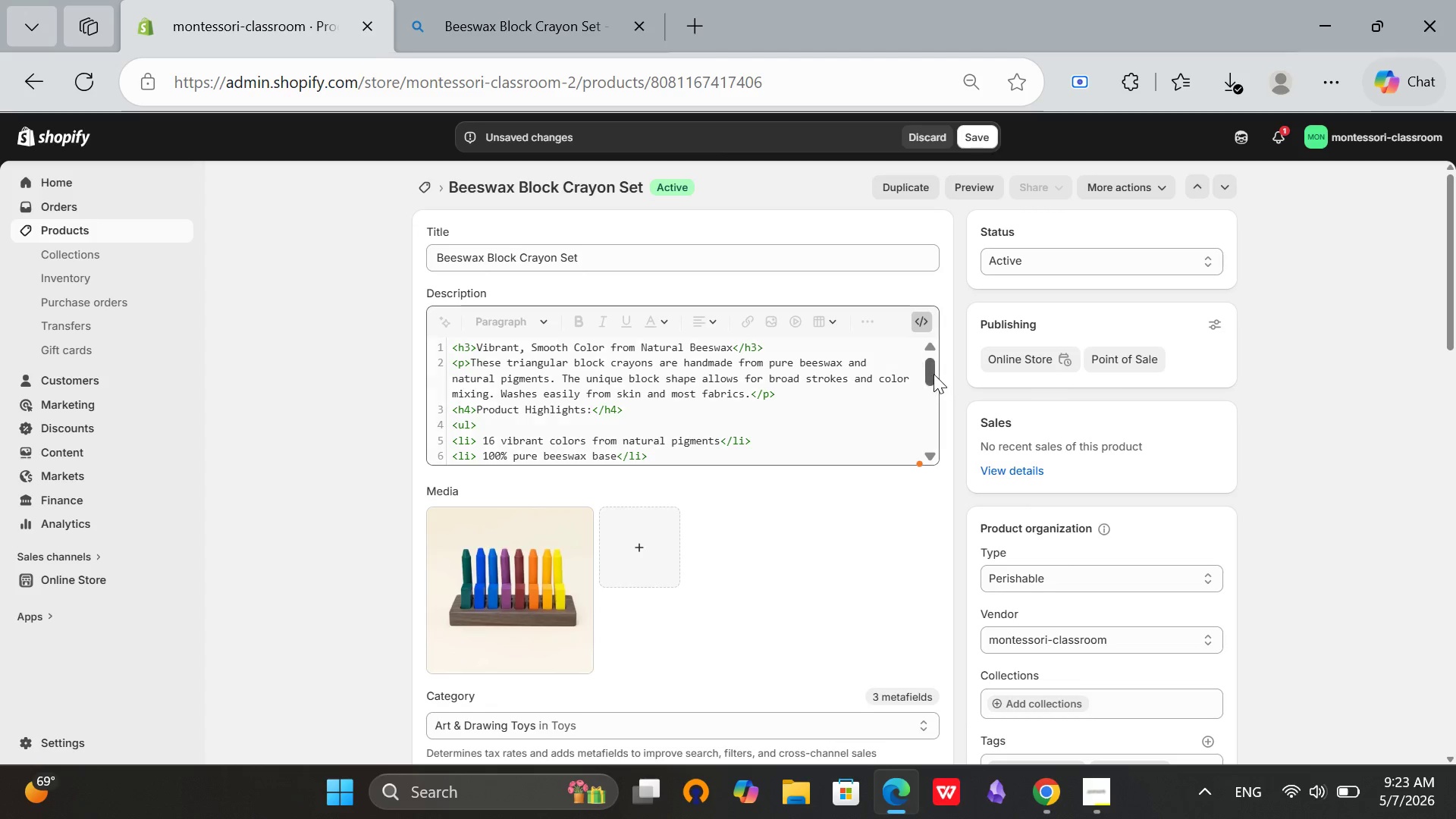 
left_click_drag(start_coordinate=[932, 372], to_coordinate=[940, 349])
 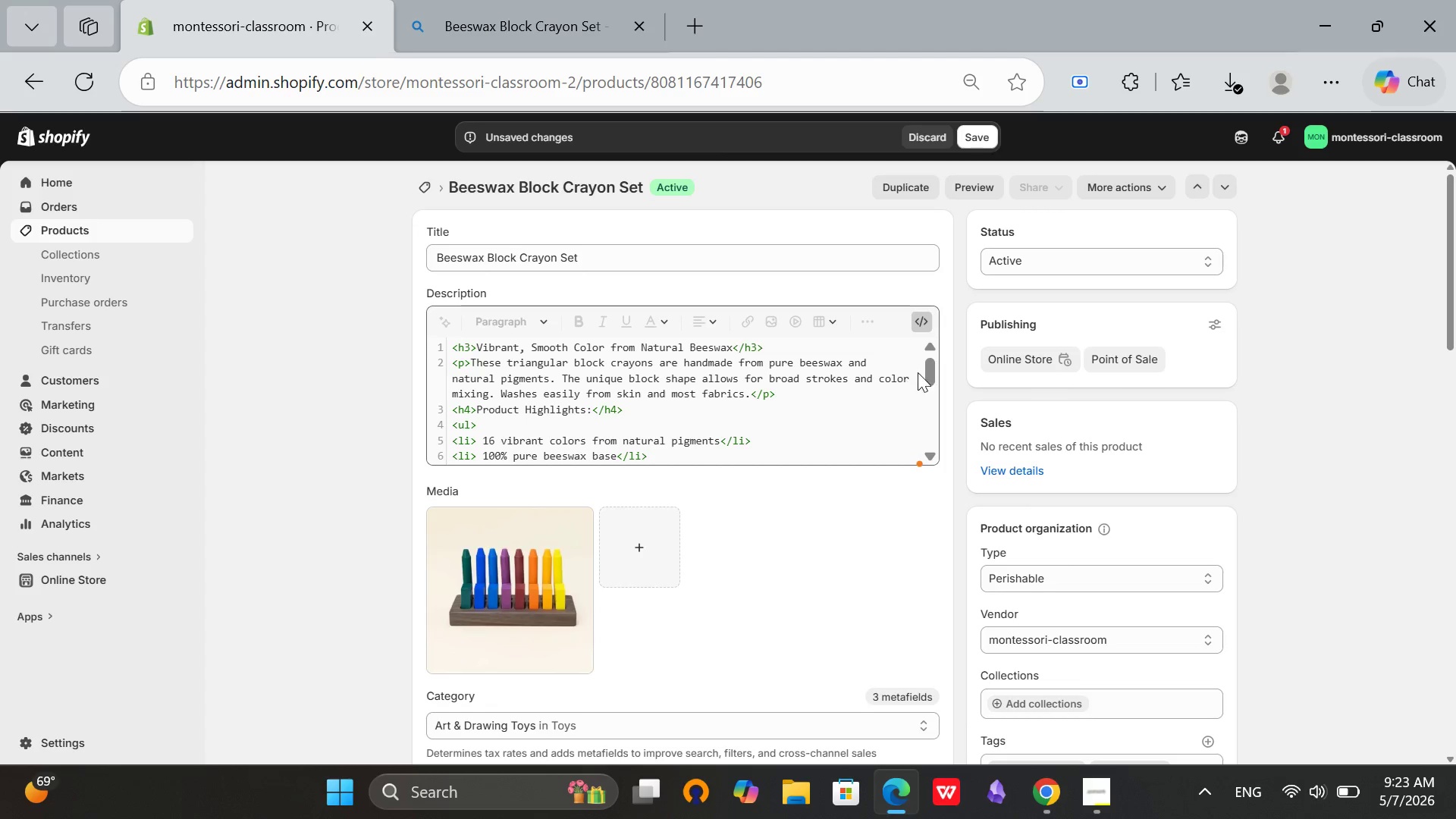 
mouse_move([915, 366])
 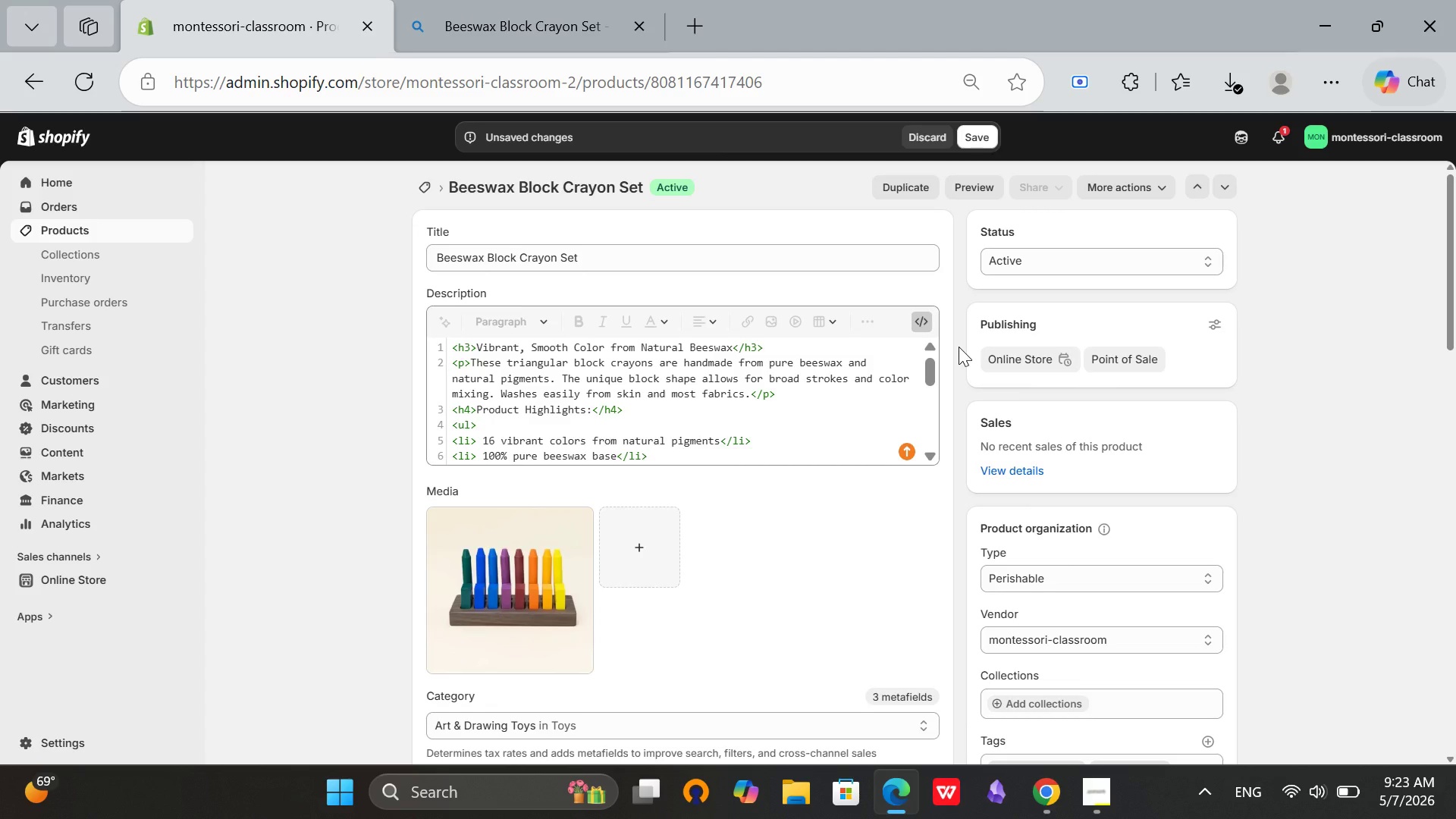 
wait(5.77)
 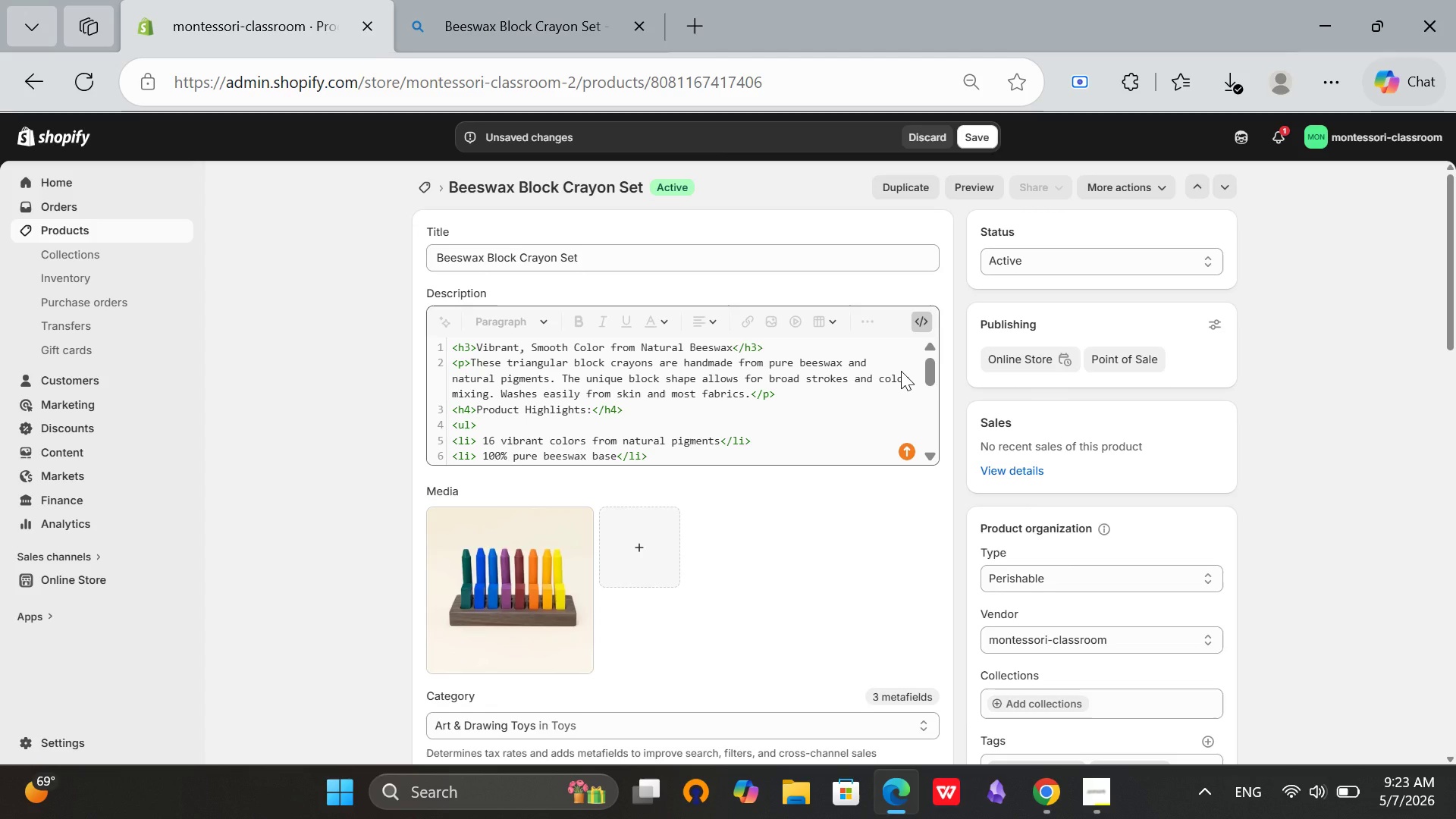 
left_click_drag(start_coordinate=[929, 368], to_coordinate=[920, 397])
 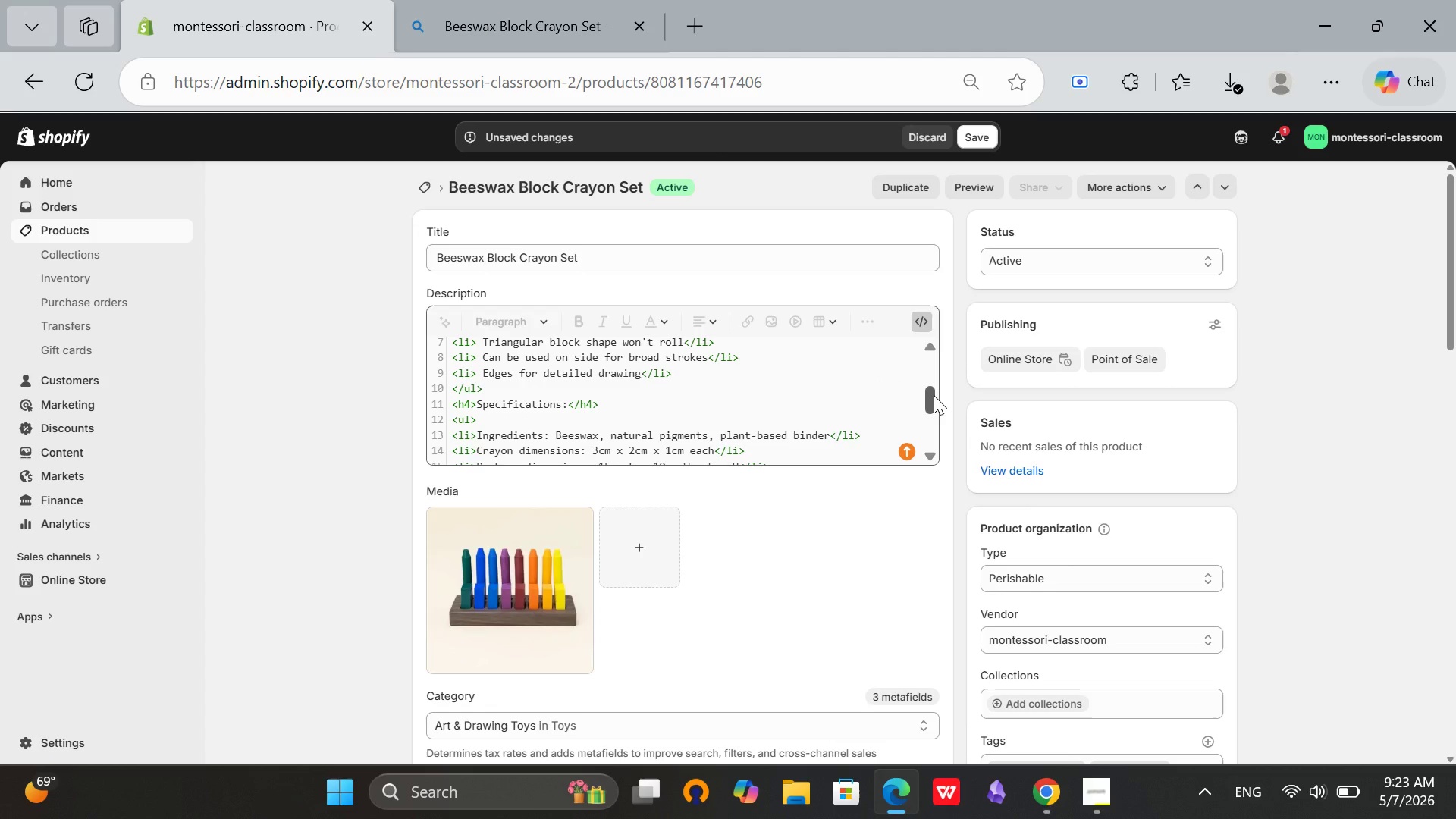 
left_click_drag(start_coordinate=[934, 395], to_coordinate=[933, 406])
 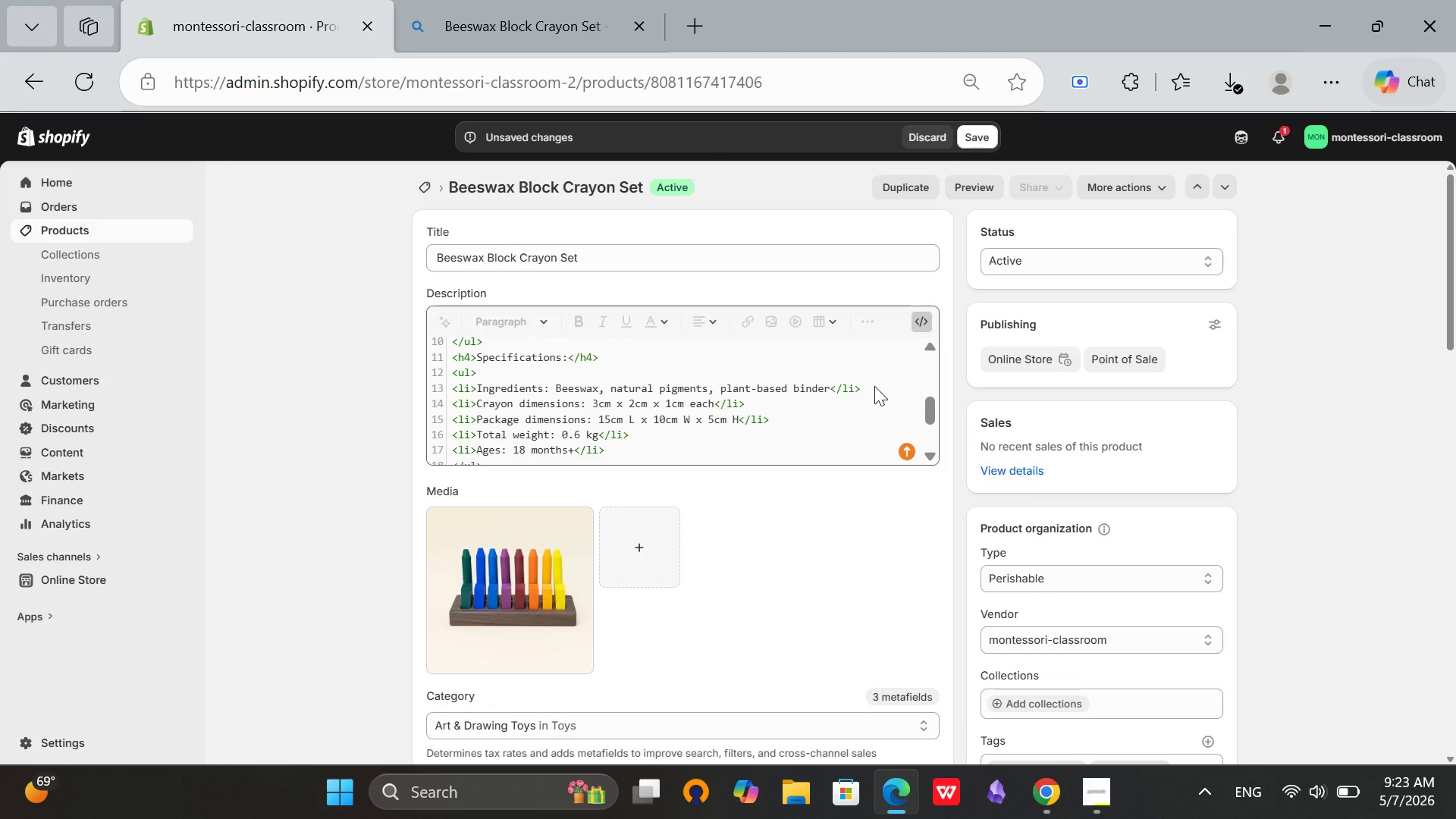 
scroll: coordinate [821, 387], scroll_direction: down, amount: 1.0
 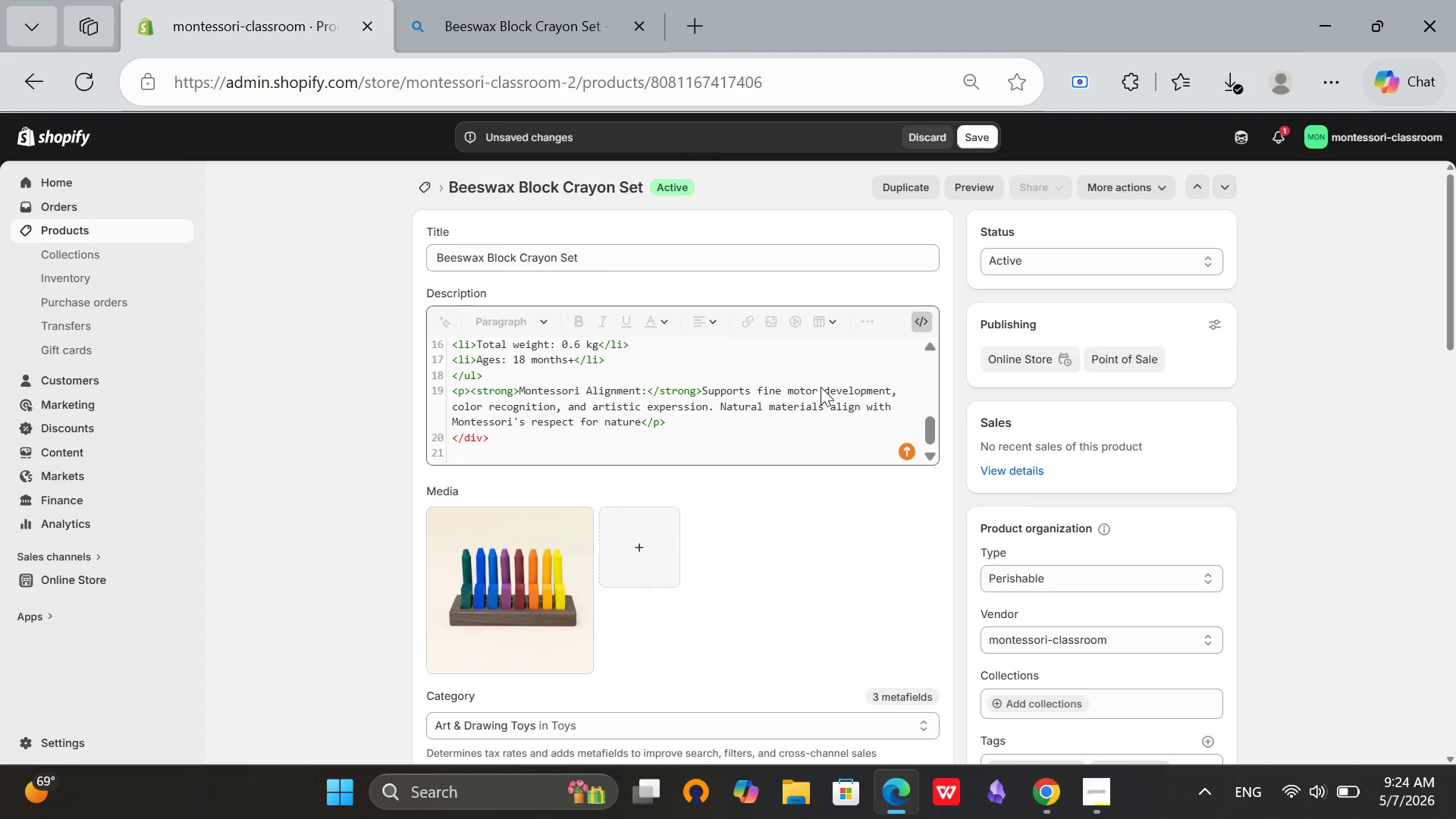 
wait(73.38)
 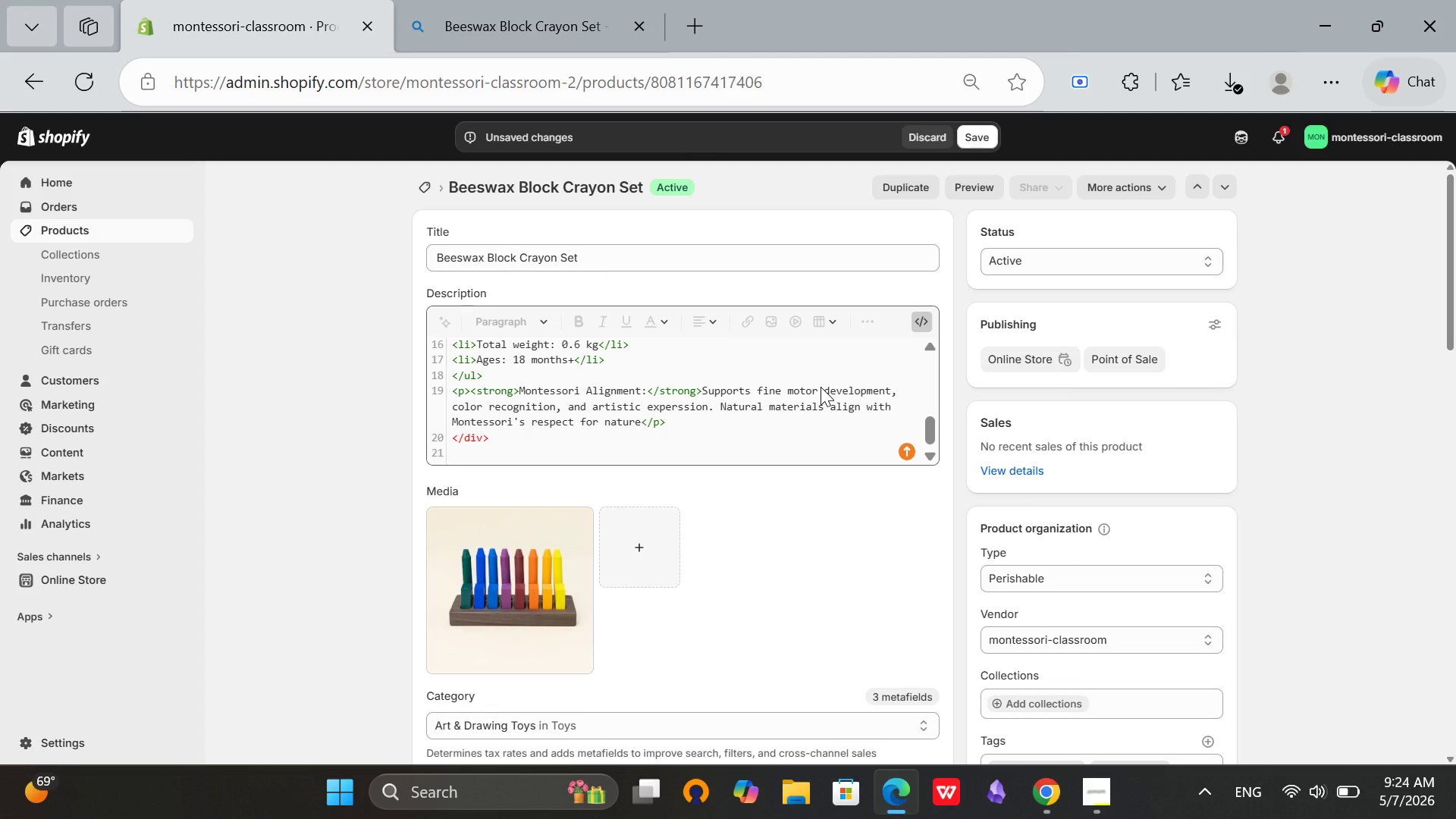 
key(Mute)
 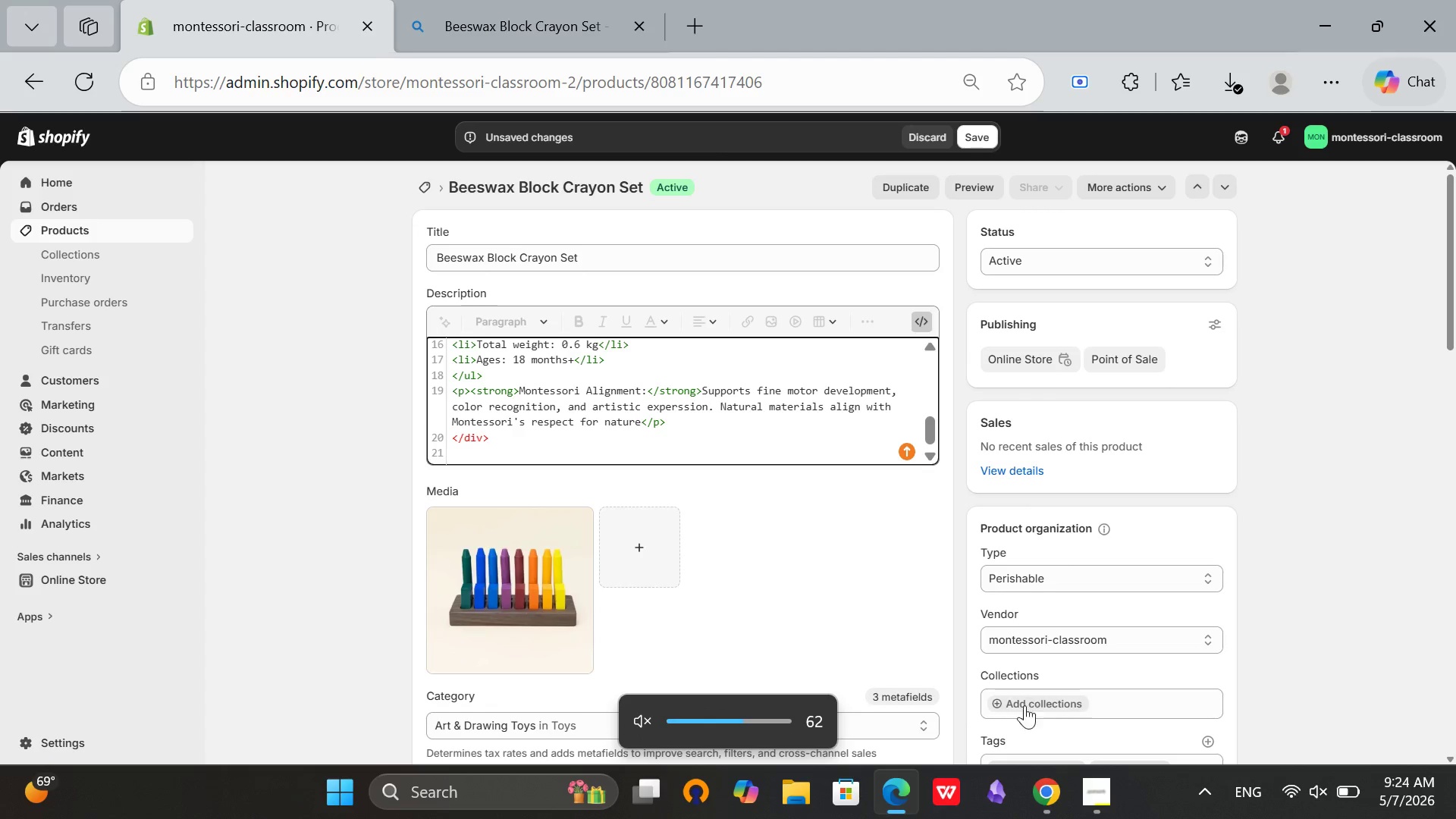 
key(Mute)
 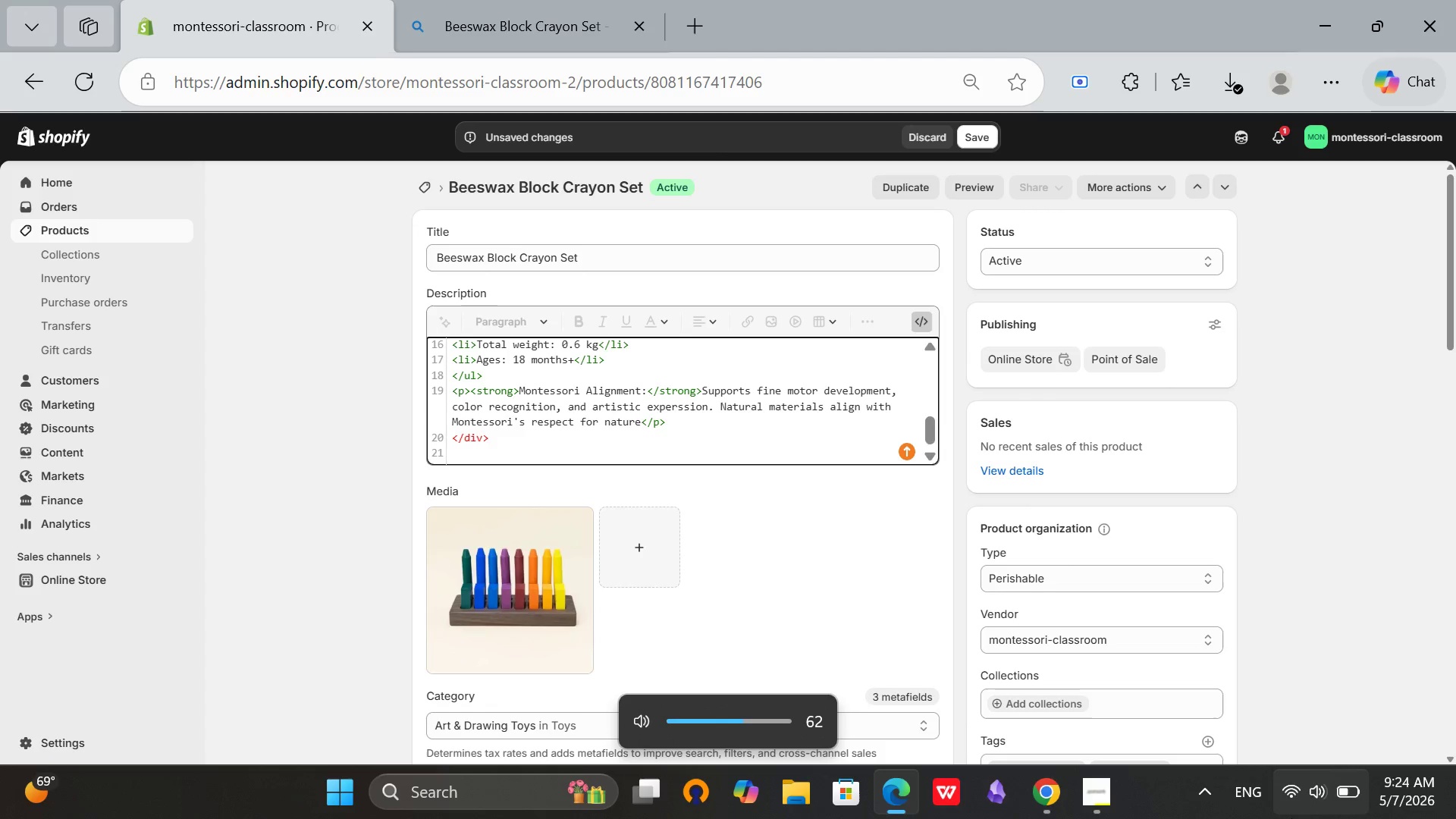 
left_click([1296, 818])
 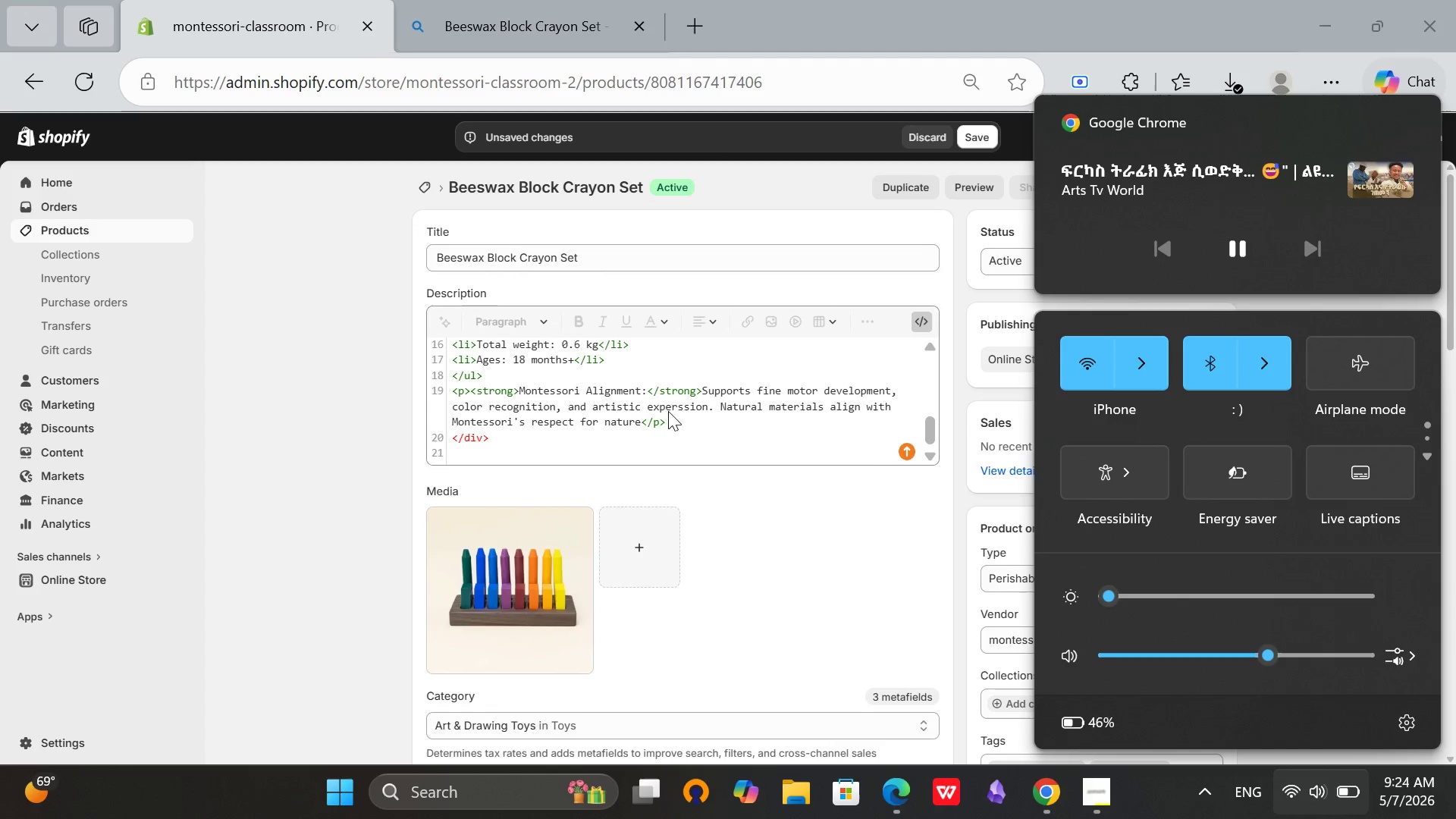 
left_click([584, 433])
 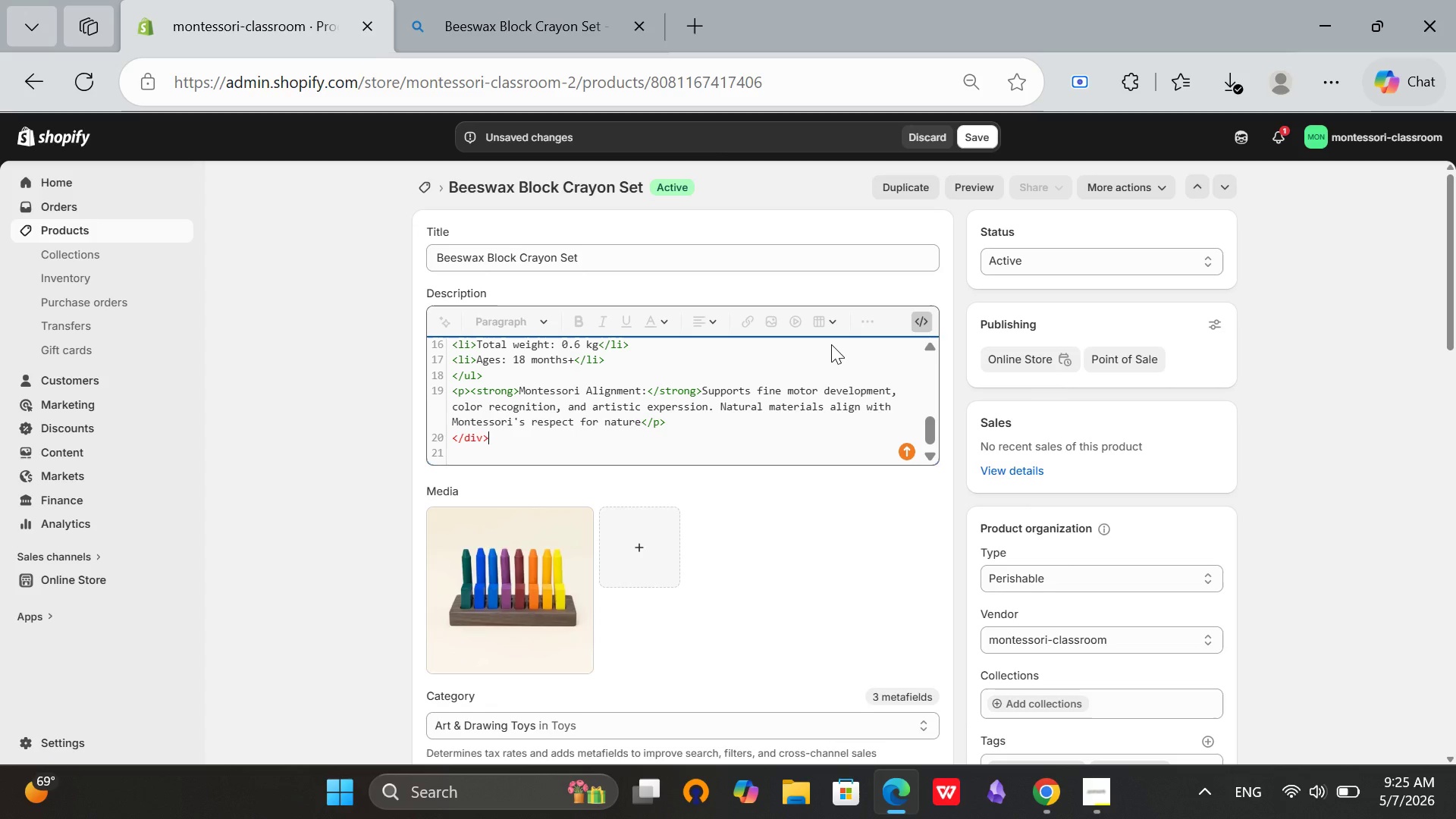 
wait(18.89)
 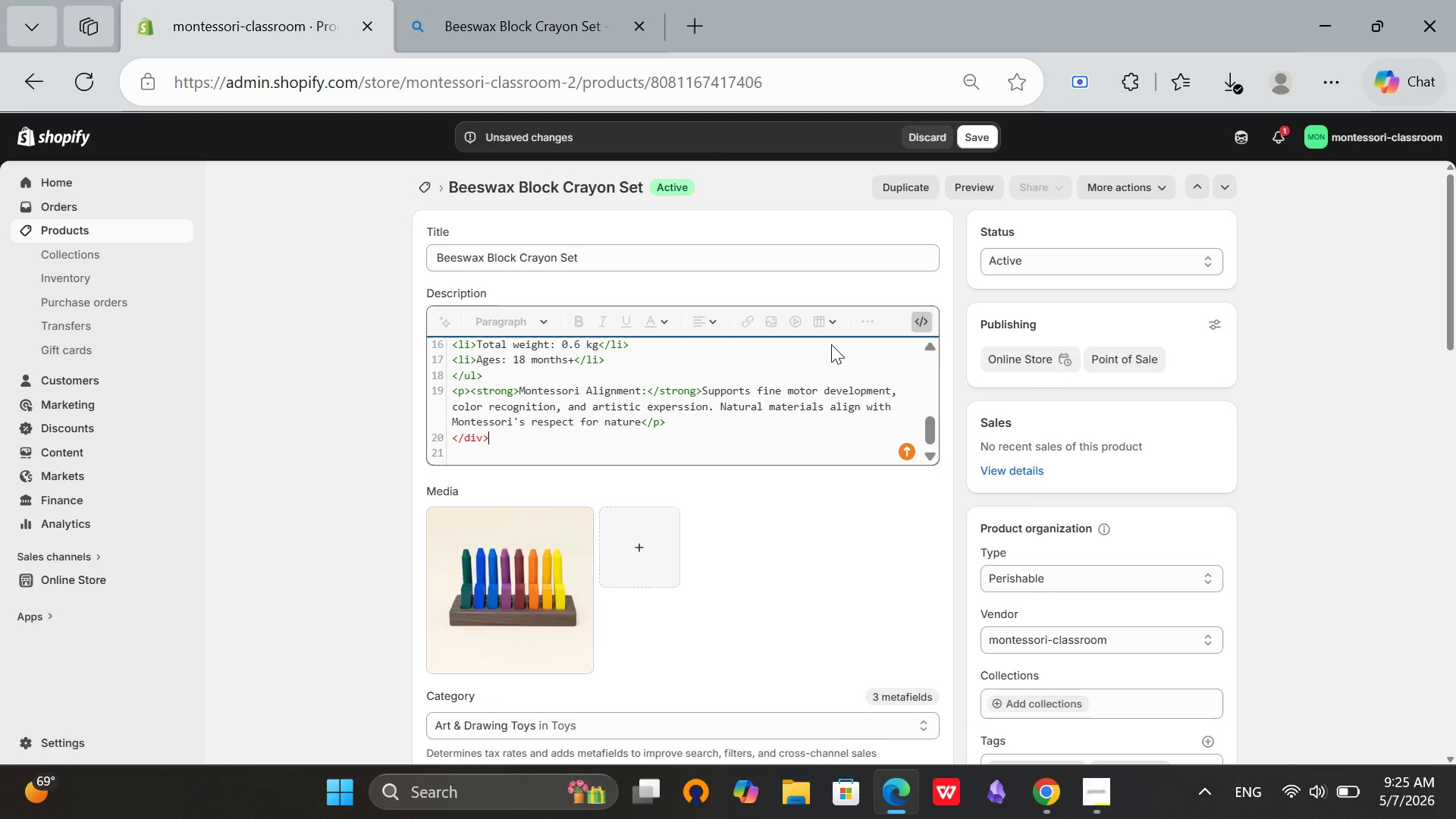 
left_click([479, 385])
 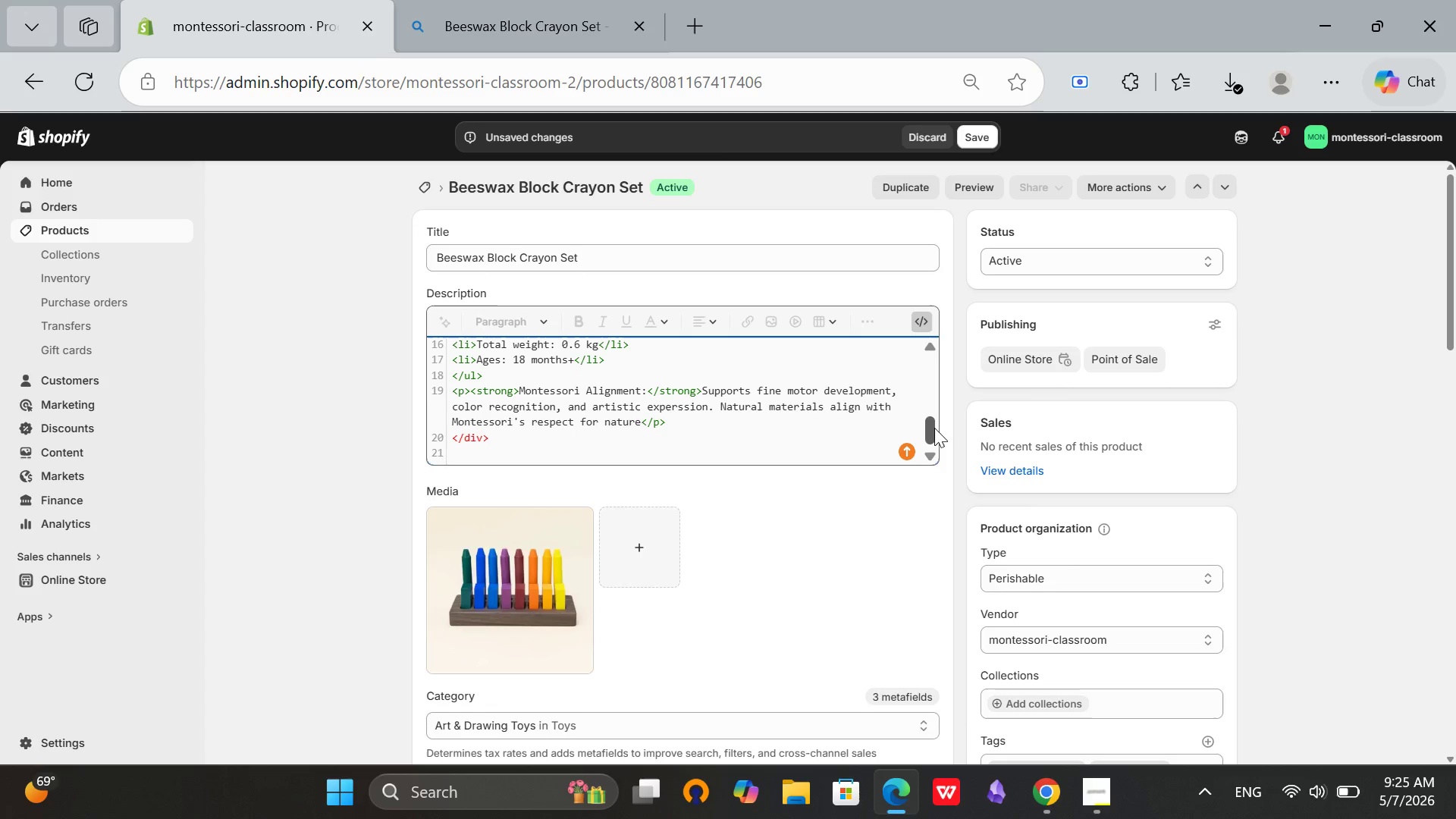 
left_click_drag(start_coordinate=[930, 416], to_coordinate=[930, 423])
 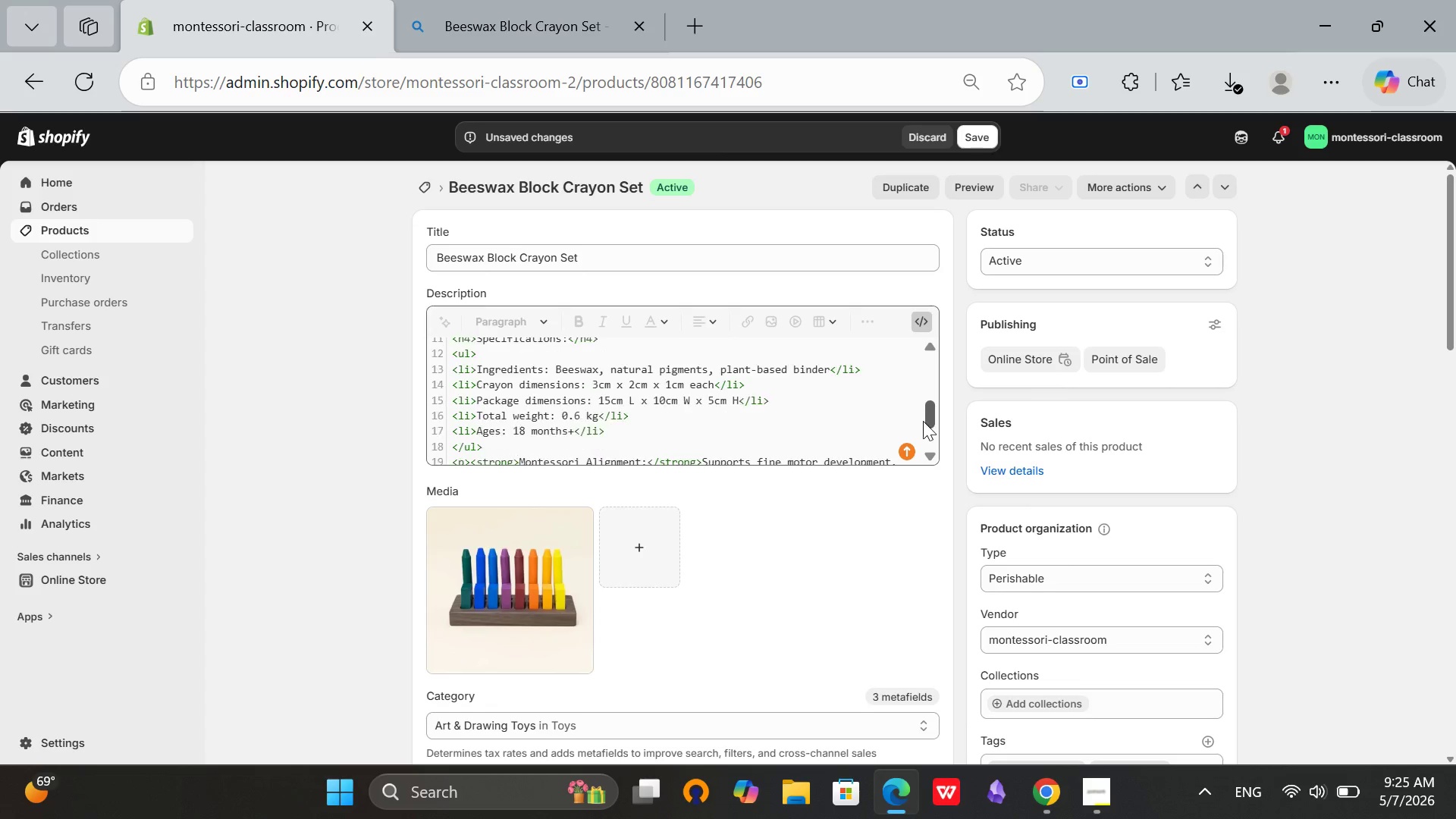 
left_click_drag(start_coordinate=[929, 401], to_coordinate=[918, 438])
 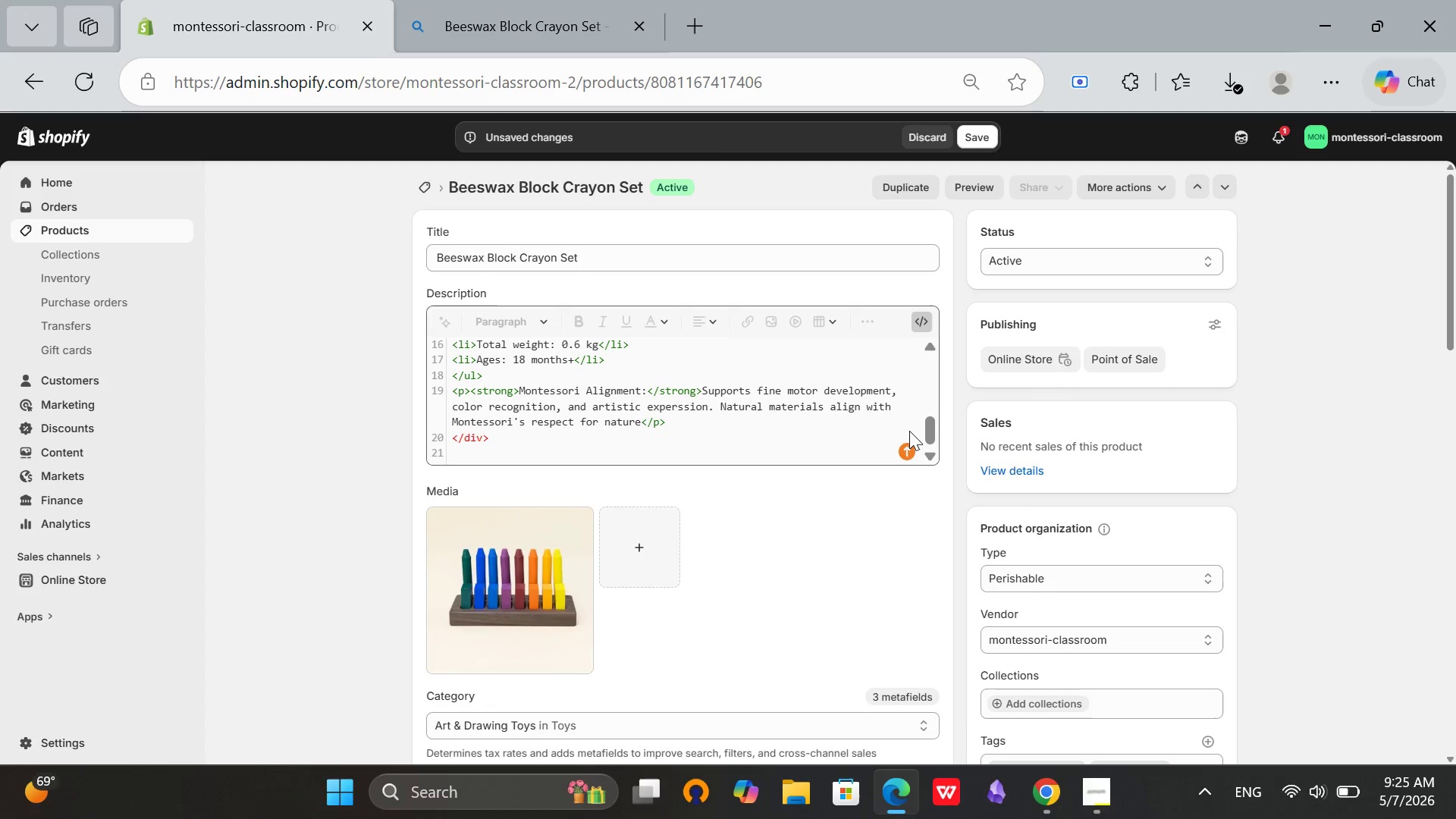 
left_click_drag(start_coordinate=[932, 429], to_coordinate=[935, 413])
 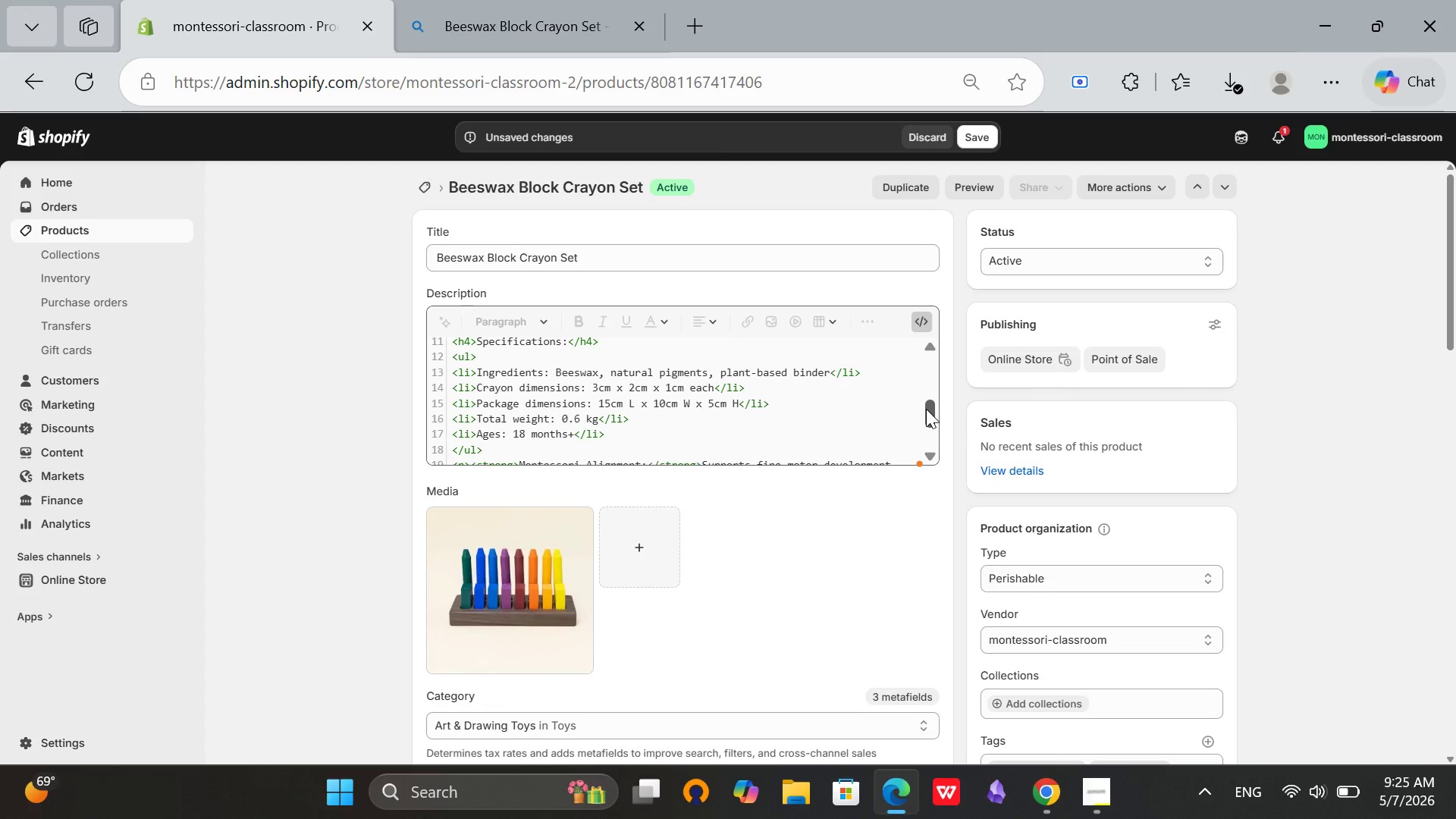 
left_click_drag(start_coordinate=[926, 408], to_coordinate=[930, 394])
 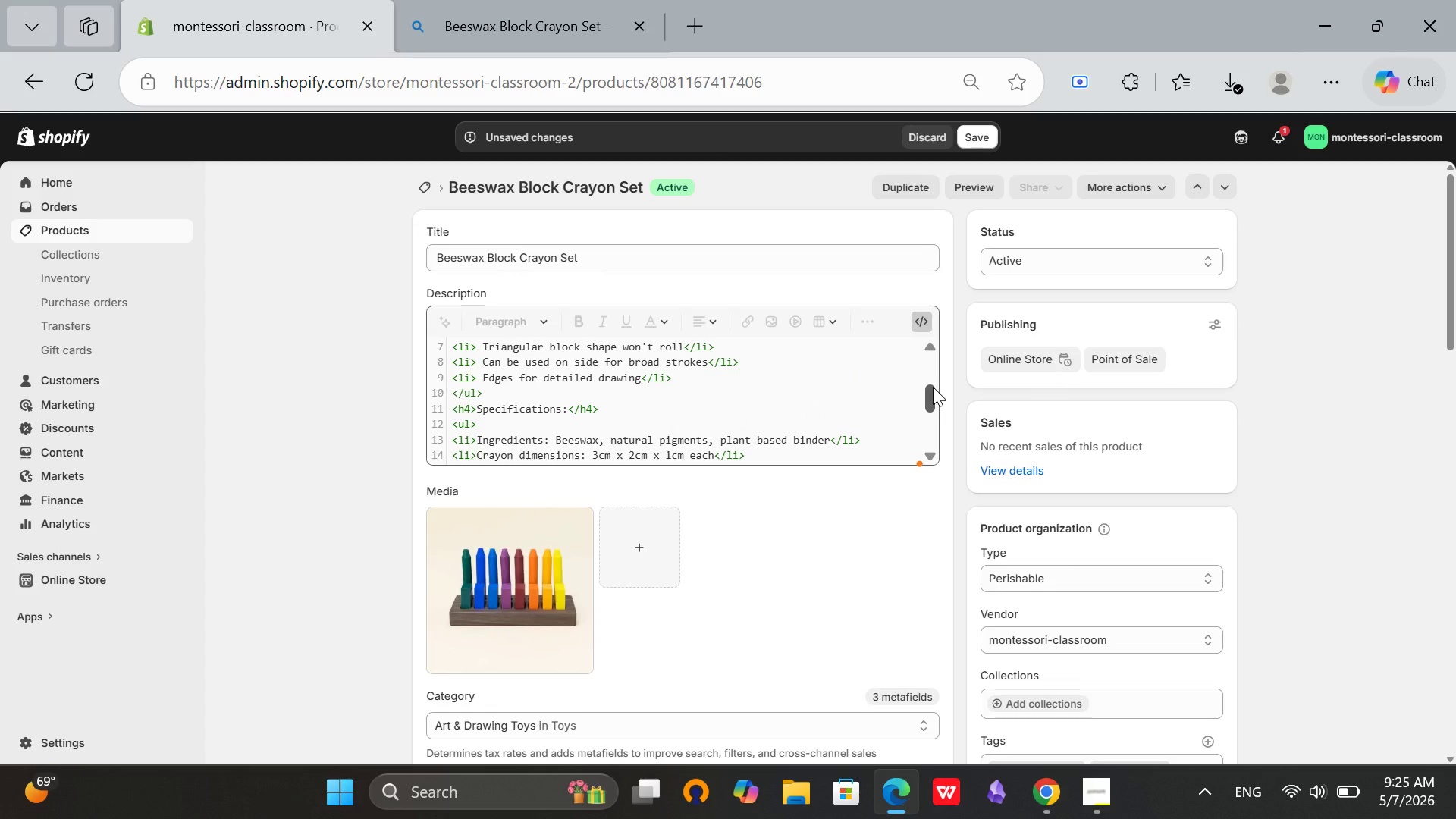 
left_click_drag(start_coordinate=[927, 388], to_coordinate=[923, 416])
 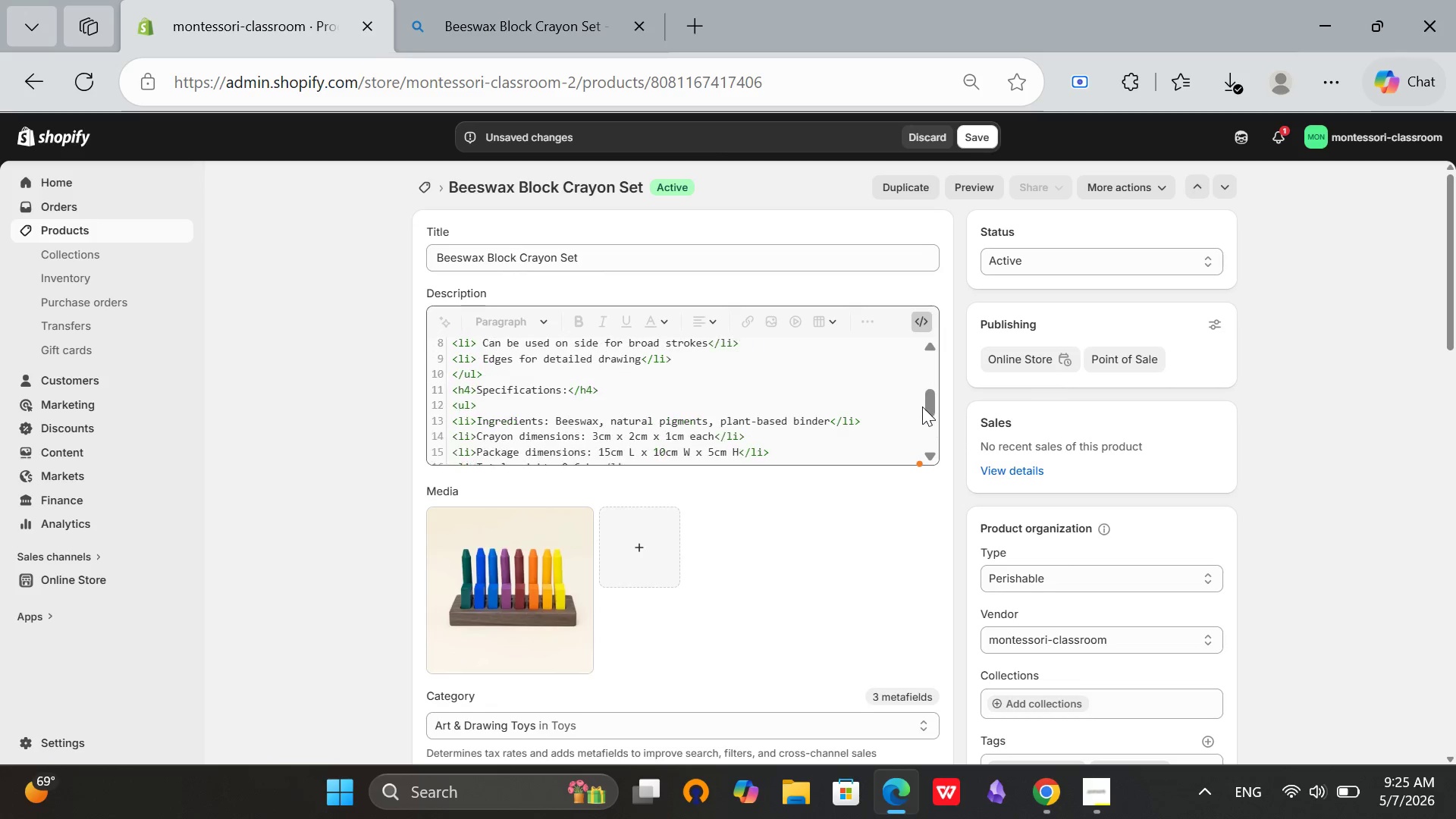 
left_click([922, 406])
 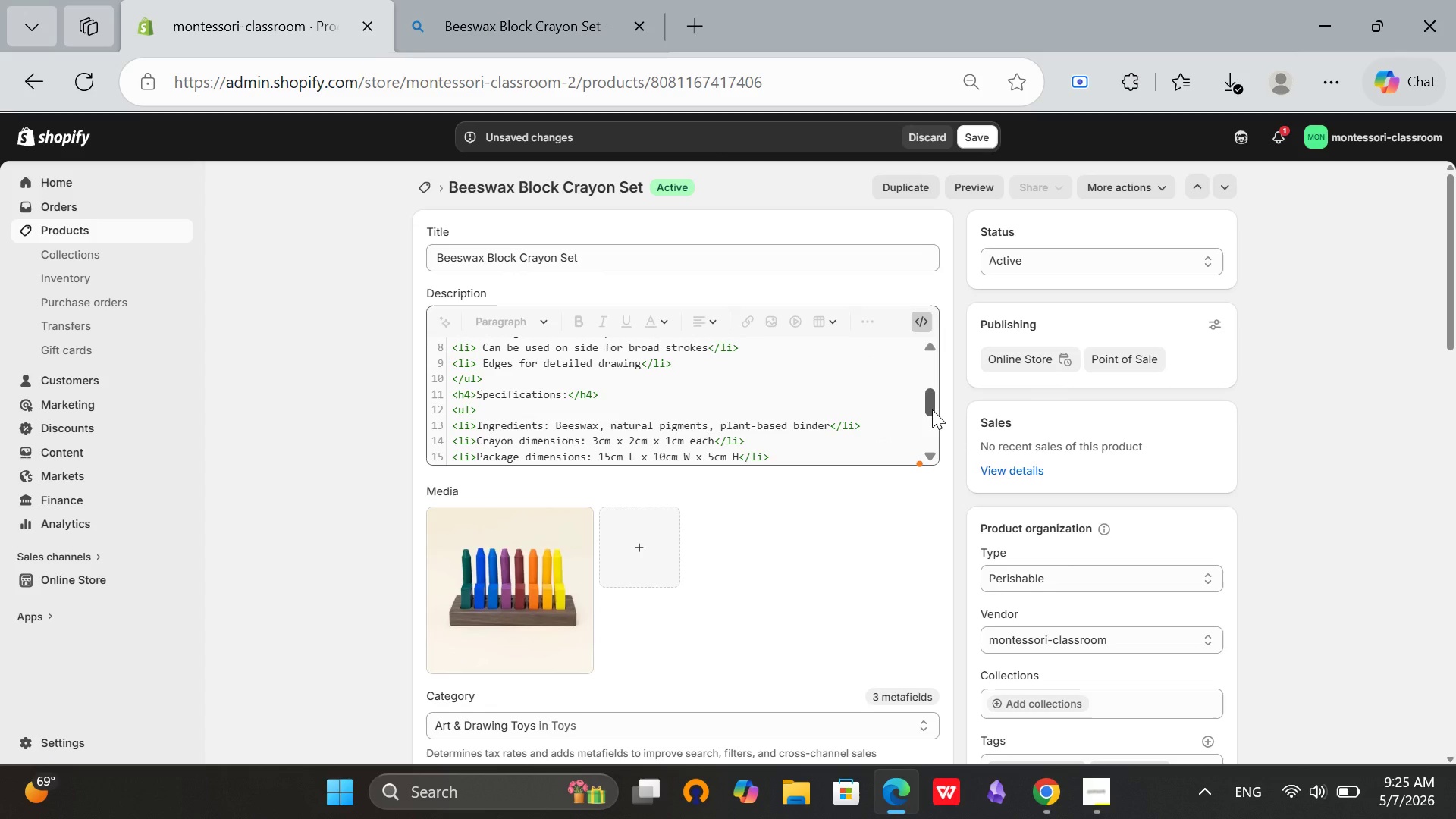 
left_click_drag(start_coordinate=[934, 409], to_coordinate=[915, 367])
 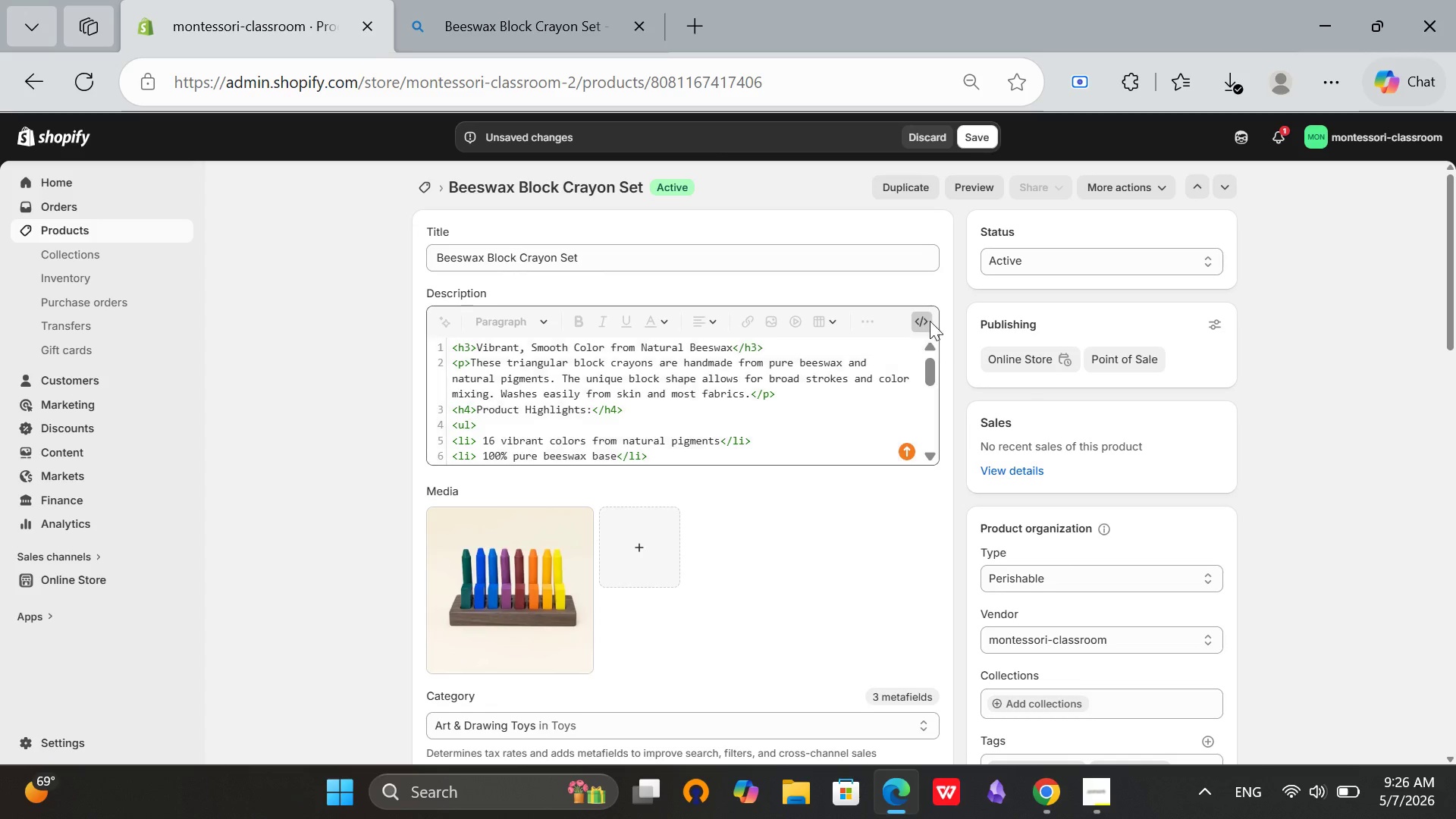 
left_click([930, 321])
 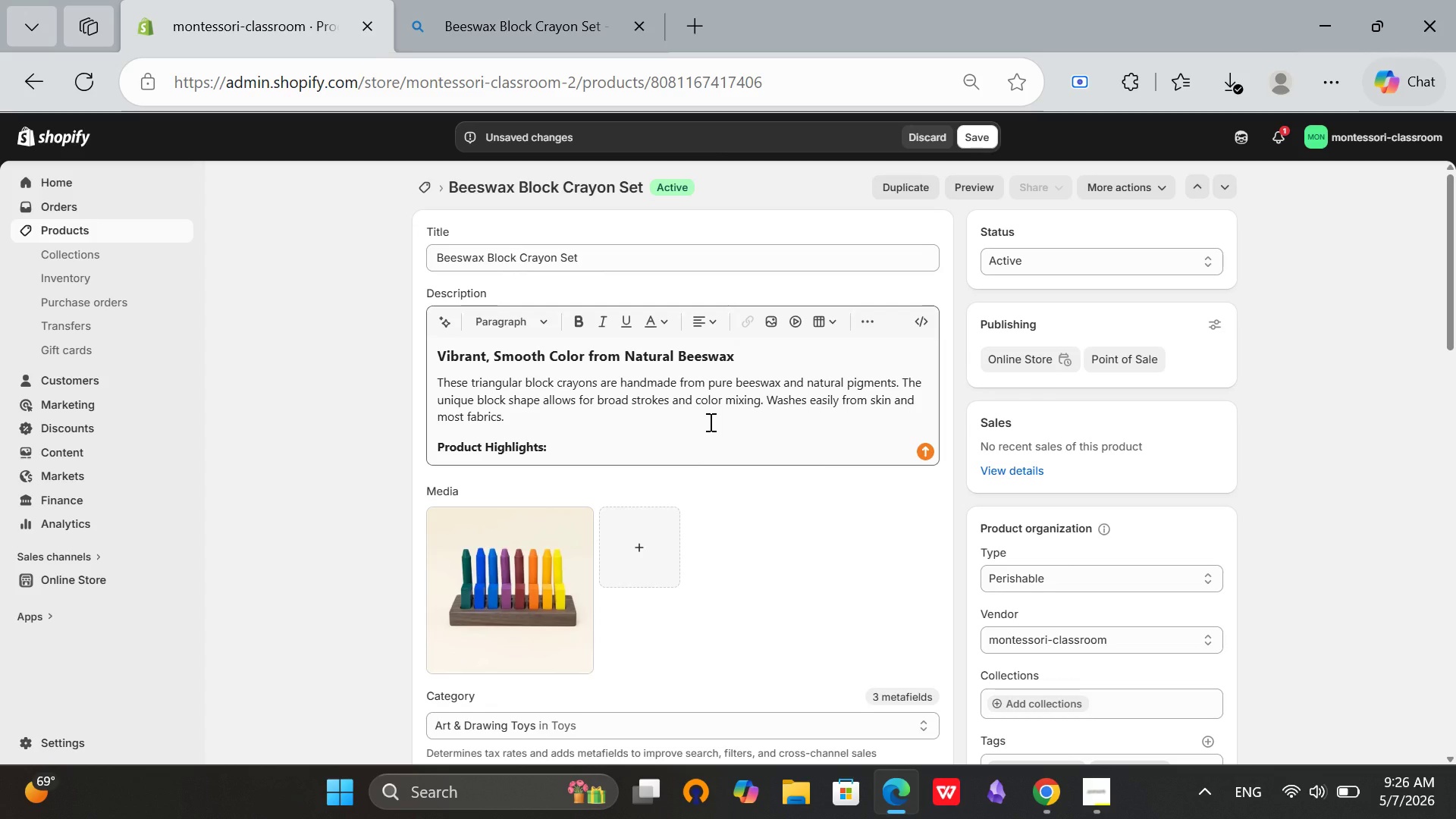 
left_click([709, 422])
 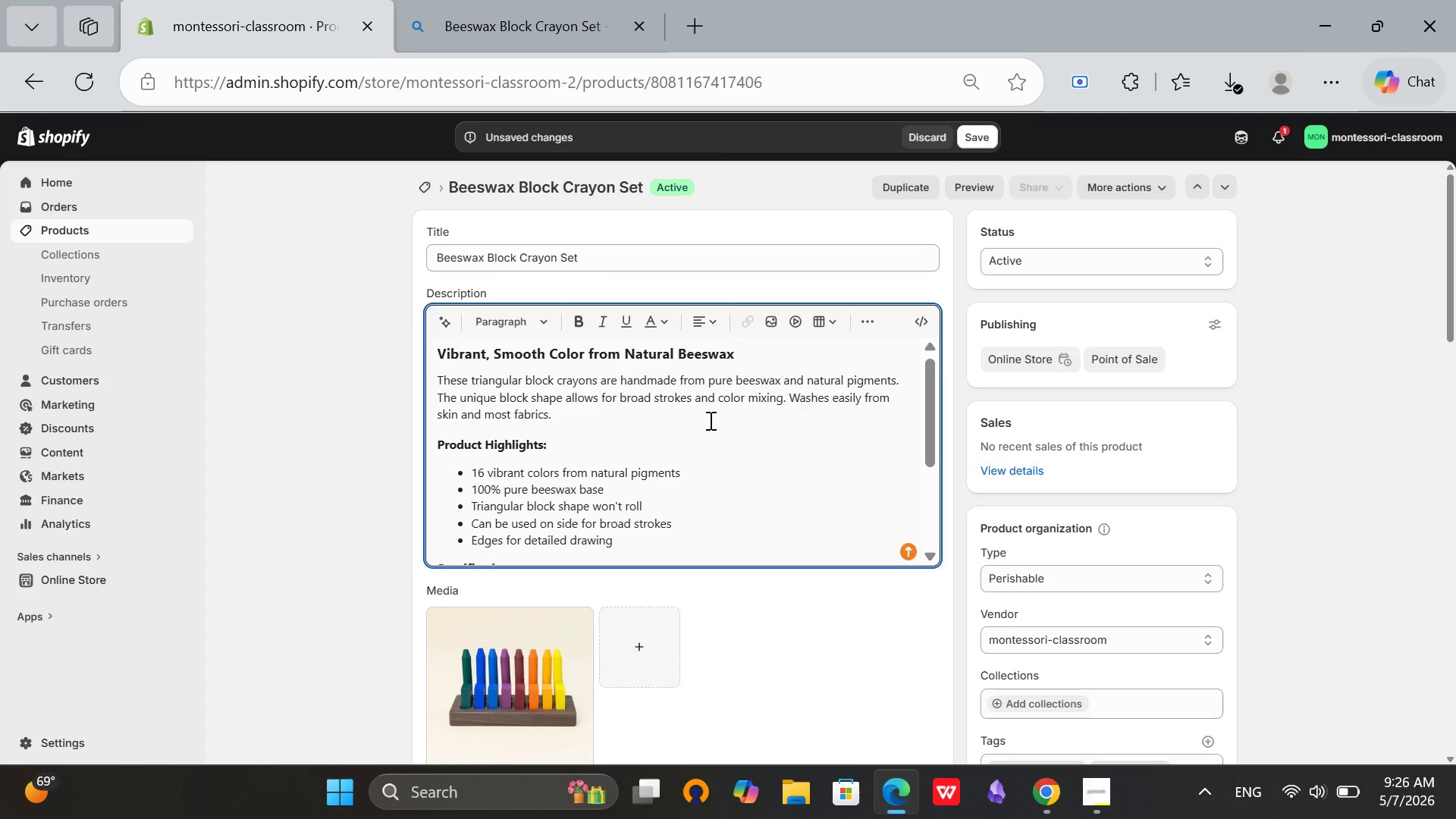 
scroll: coordinate [698, 402], scroll_direction: down, amount: 5.0
 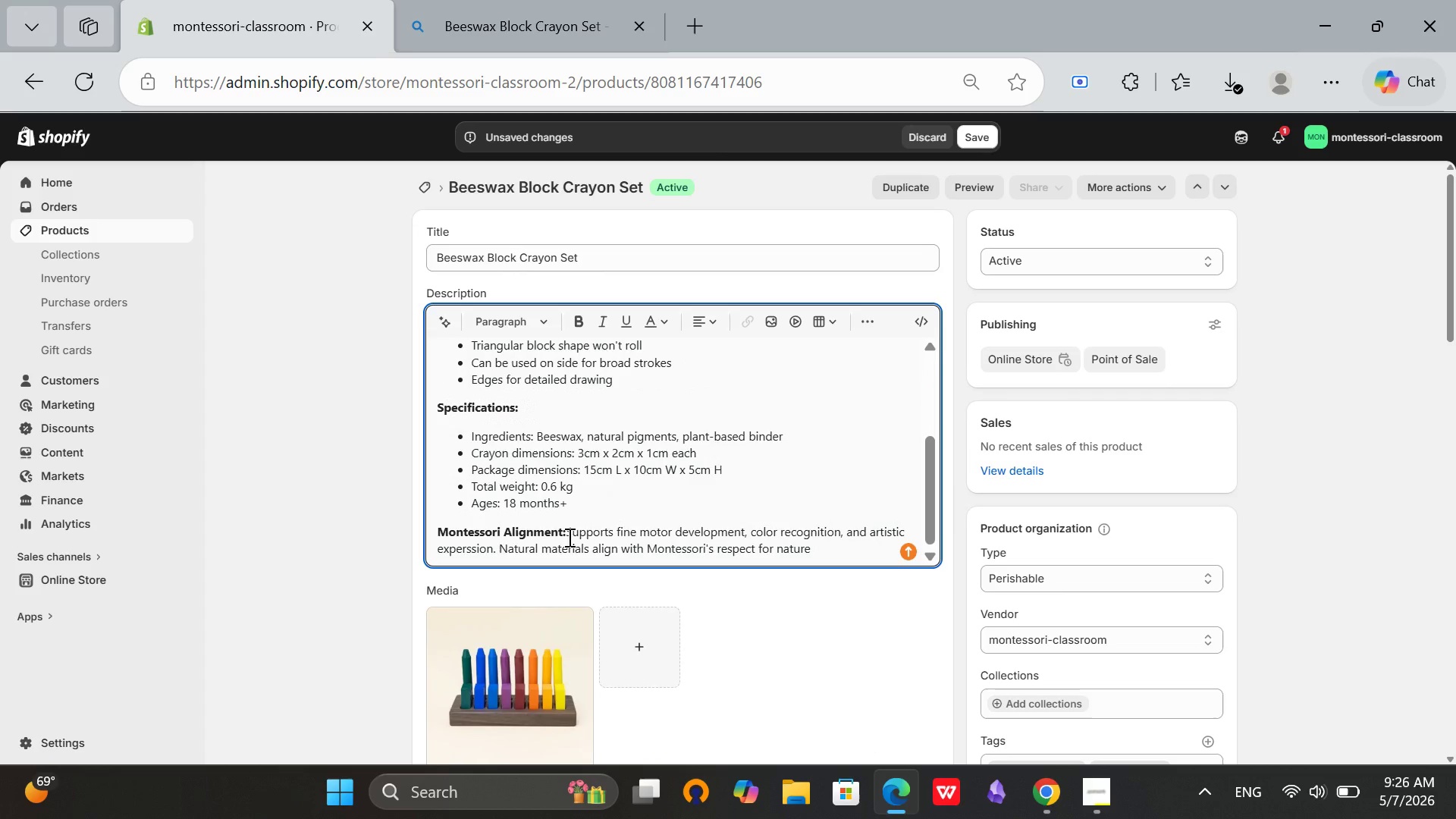 
left_click([564, 538])
 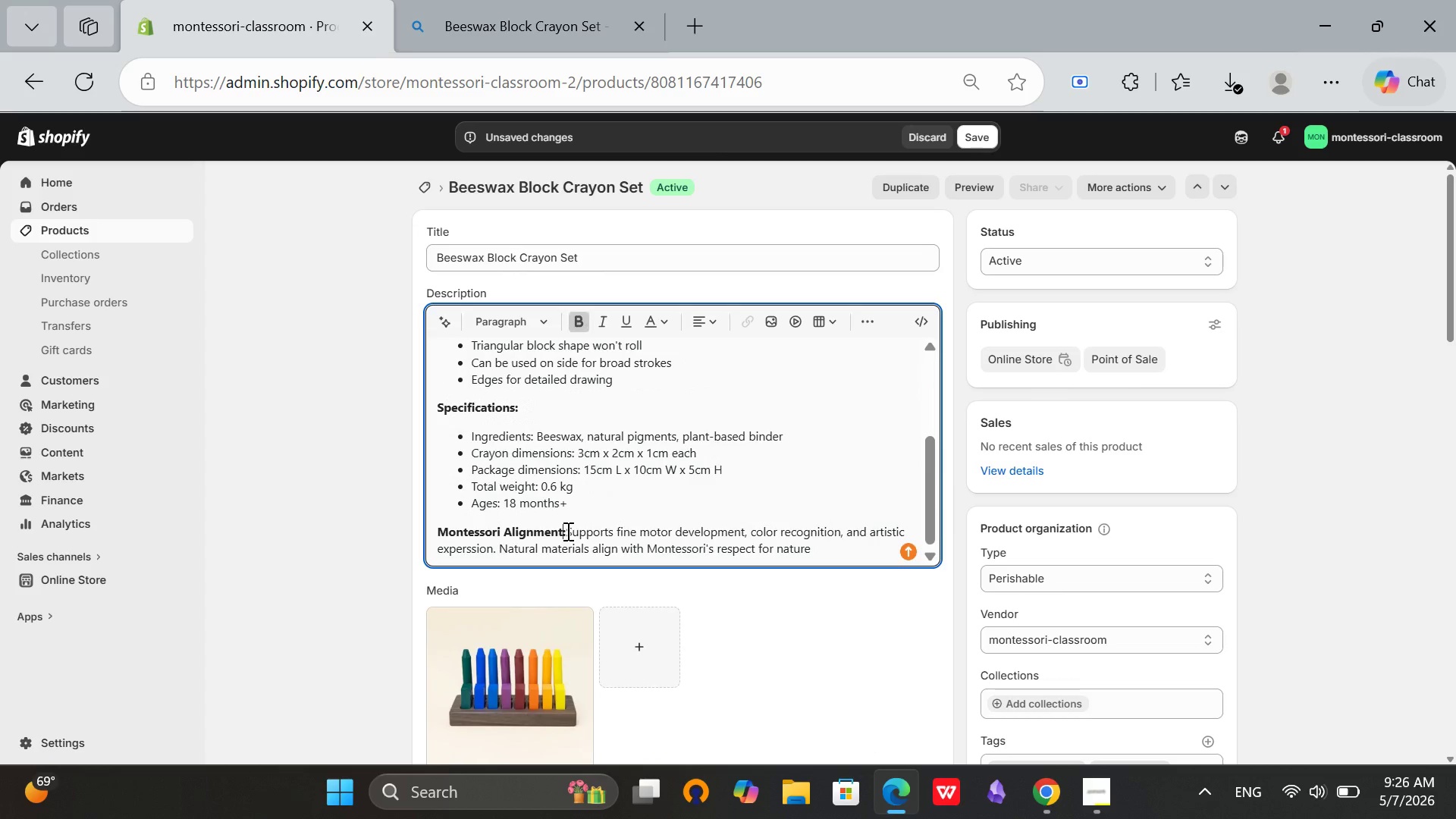 
left_click([566, 531])
 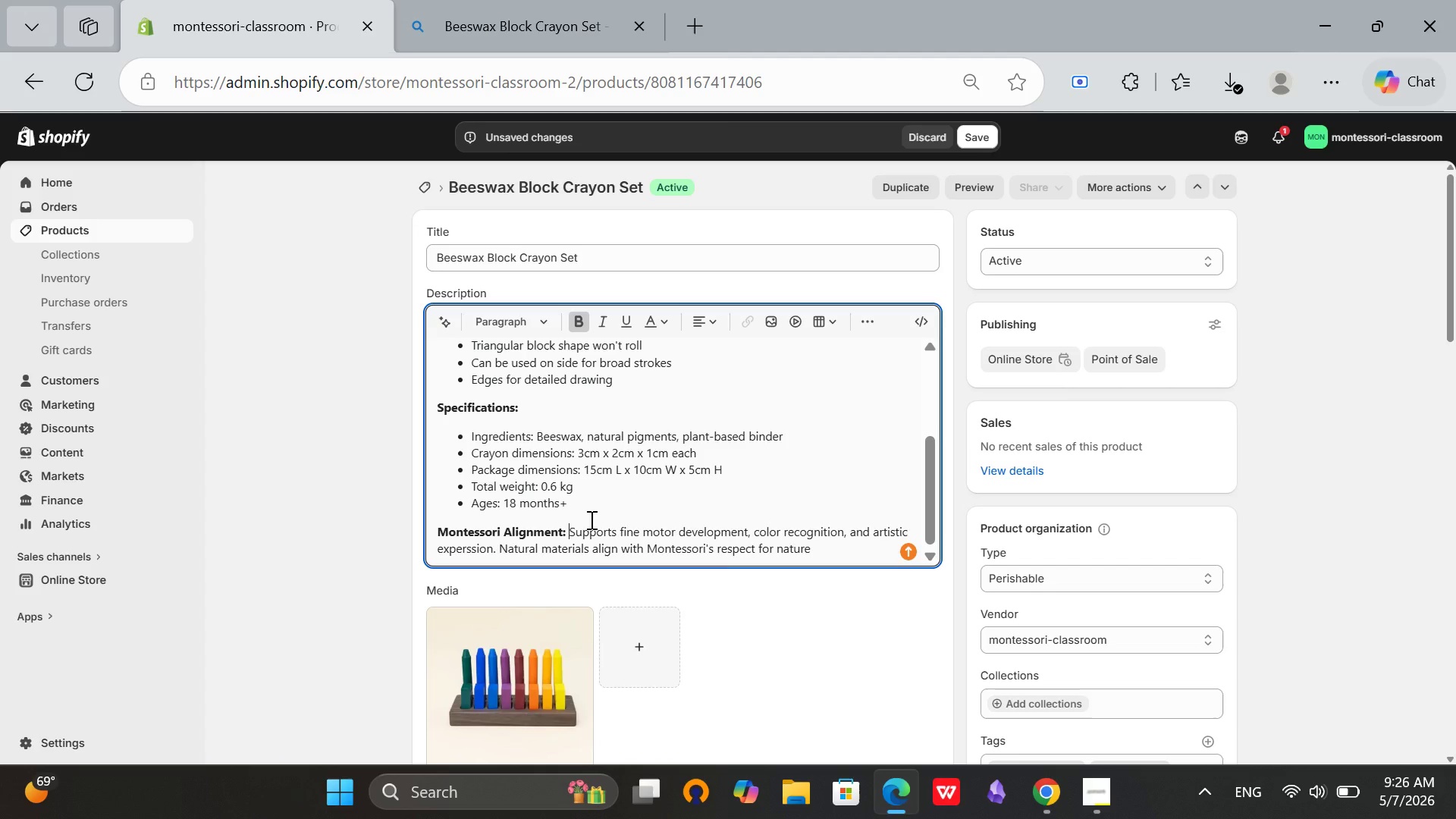 
key(Space)
 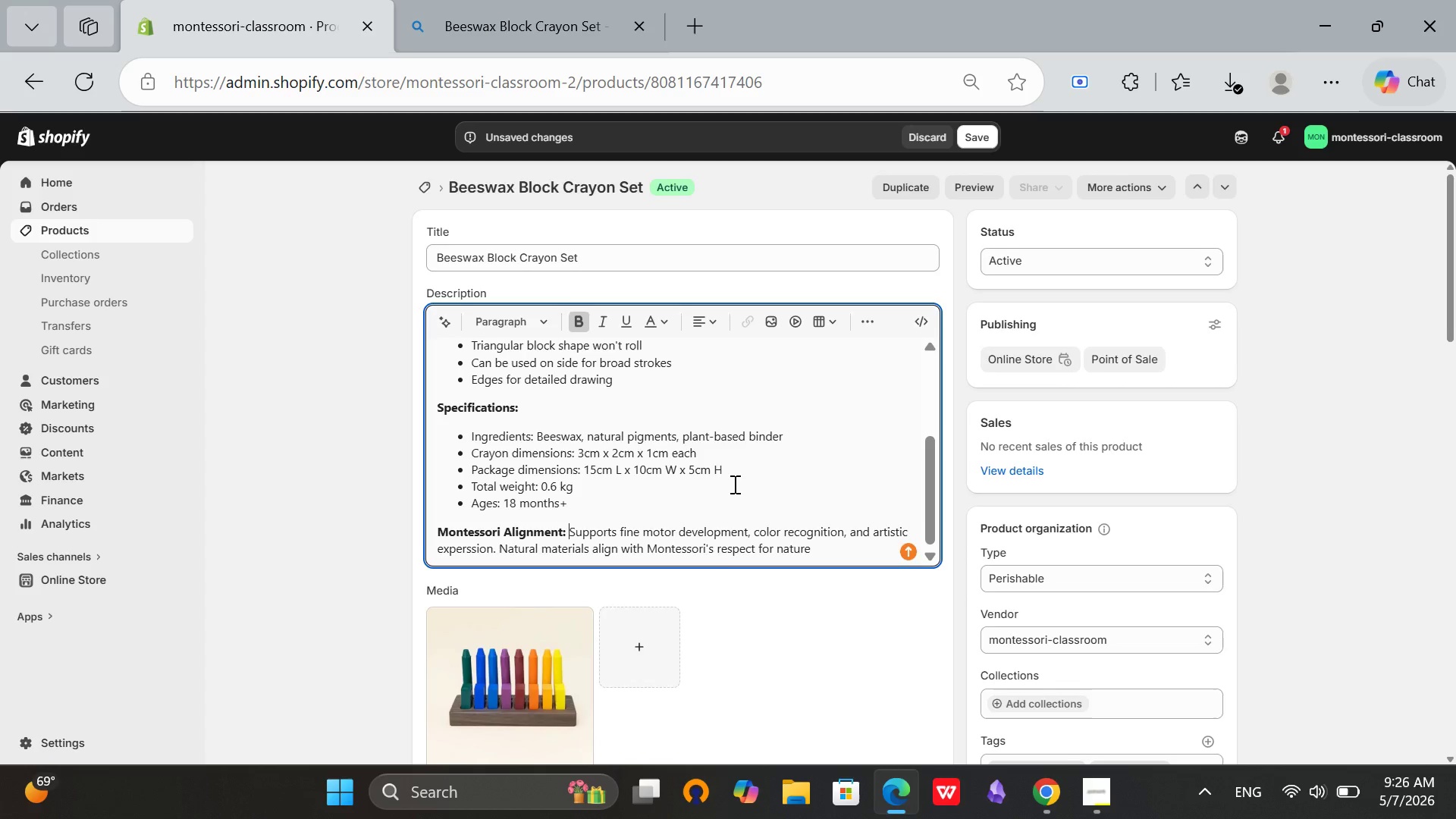 
scroll: coordinate [761, 423], scroll_direction: down, amount: 6.0
 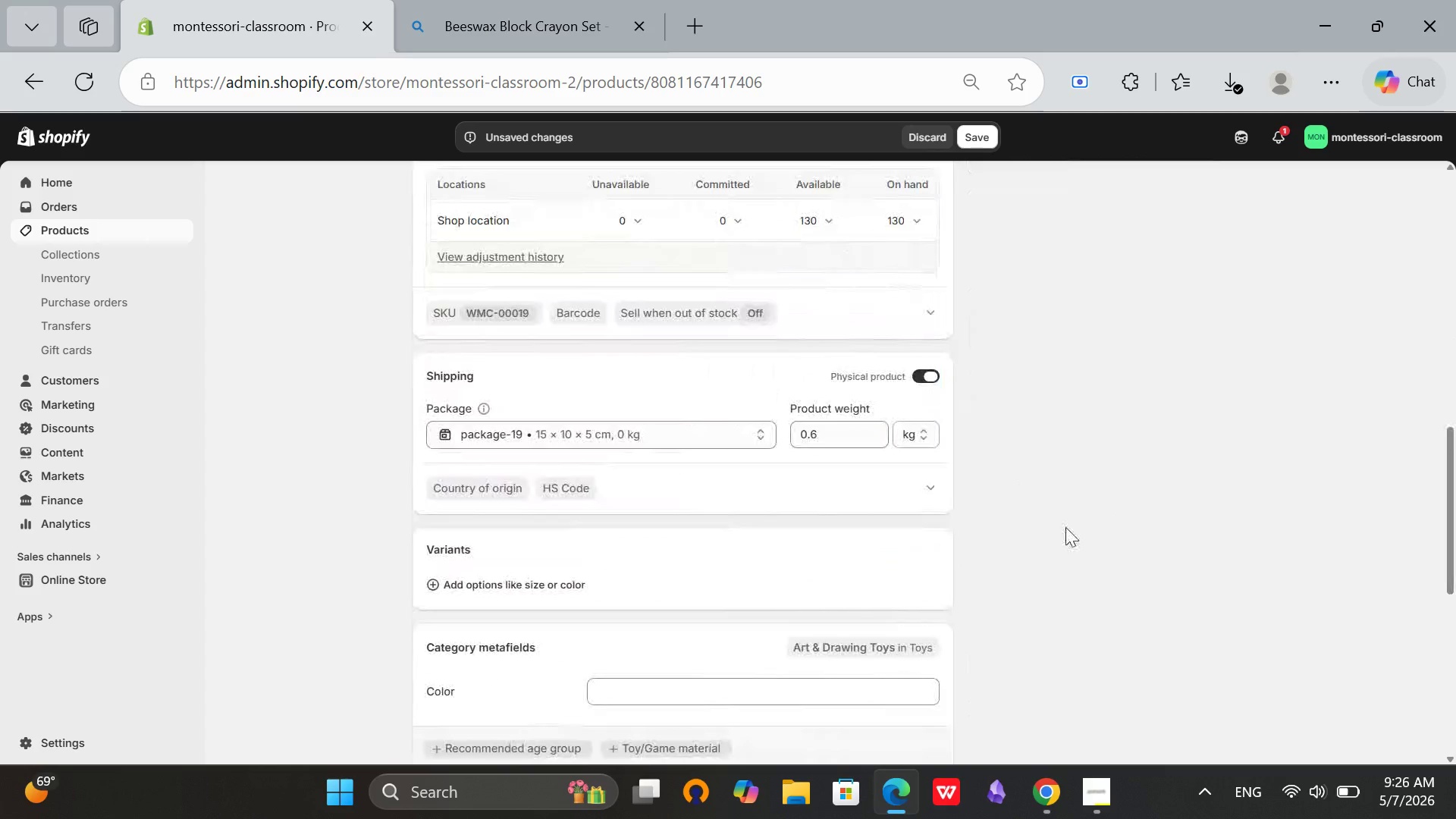 
scroll: coordinate [872, 519], scroll_direction: up, amount: 1.0
 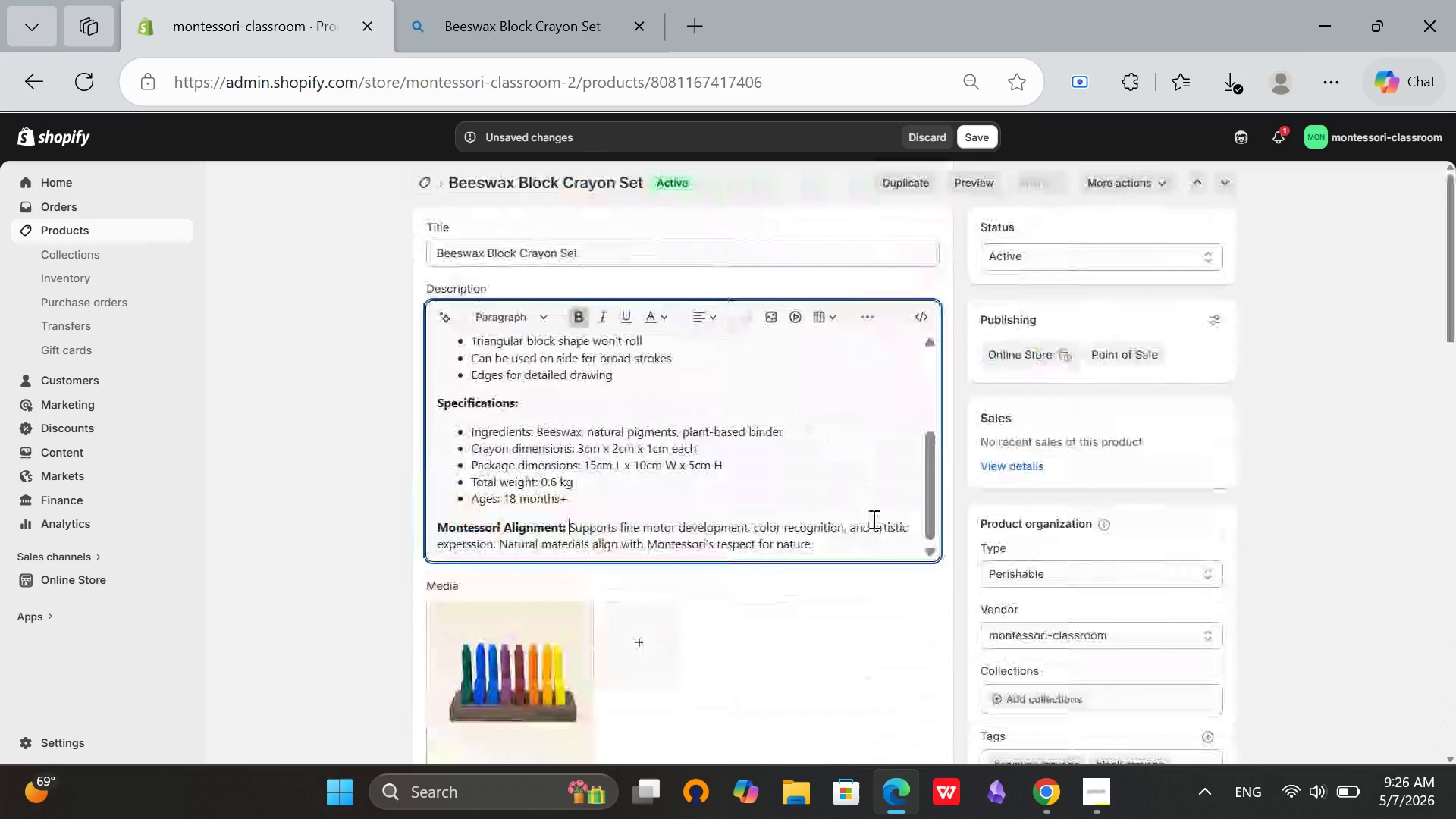 
scroll: coordinate [872, 519], scroll_direction: none, amount: 0.0
 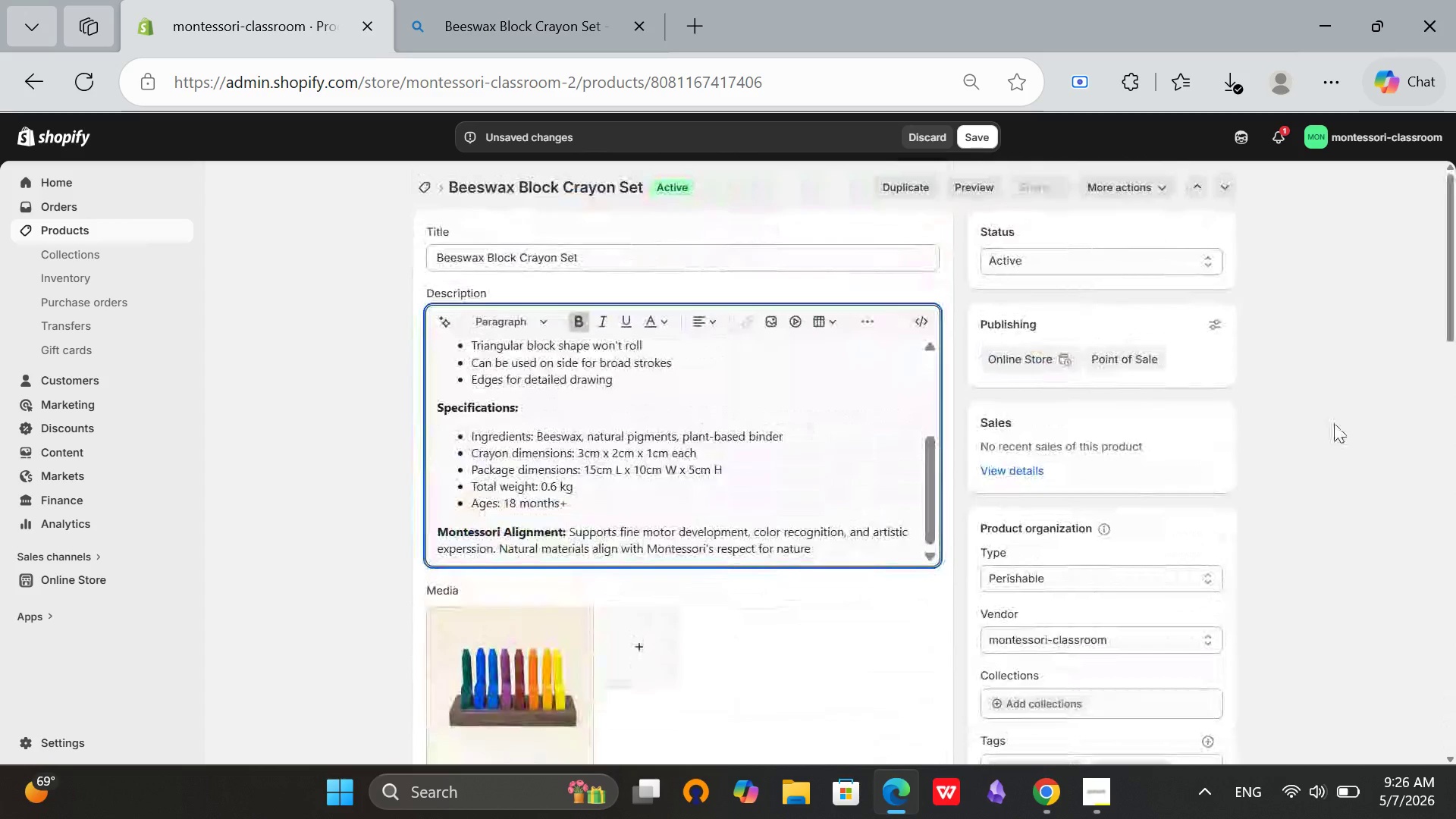 
left_click([1334, 423])
 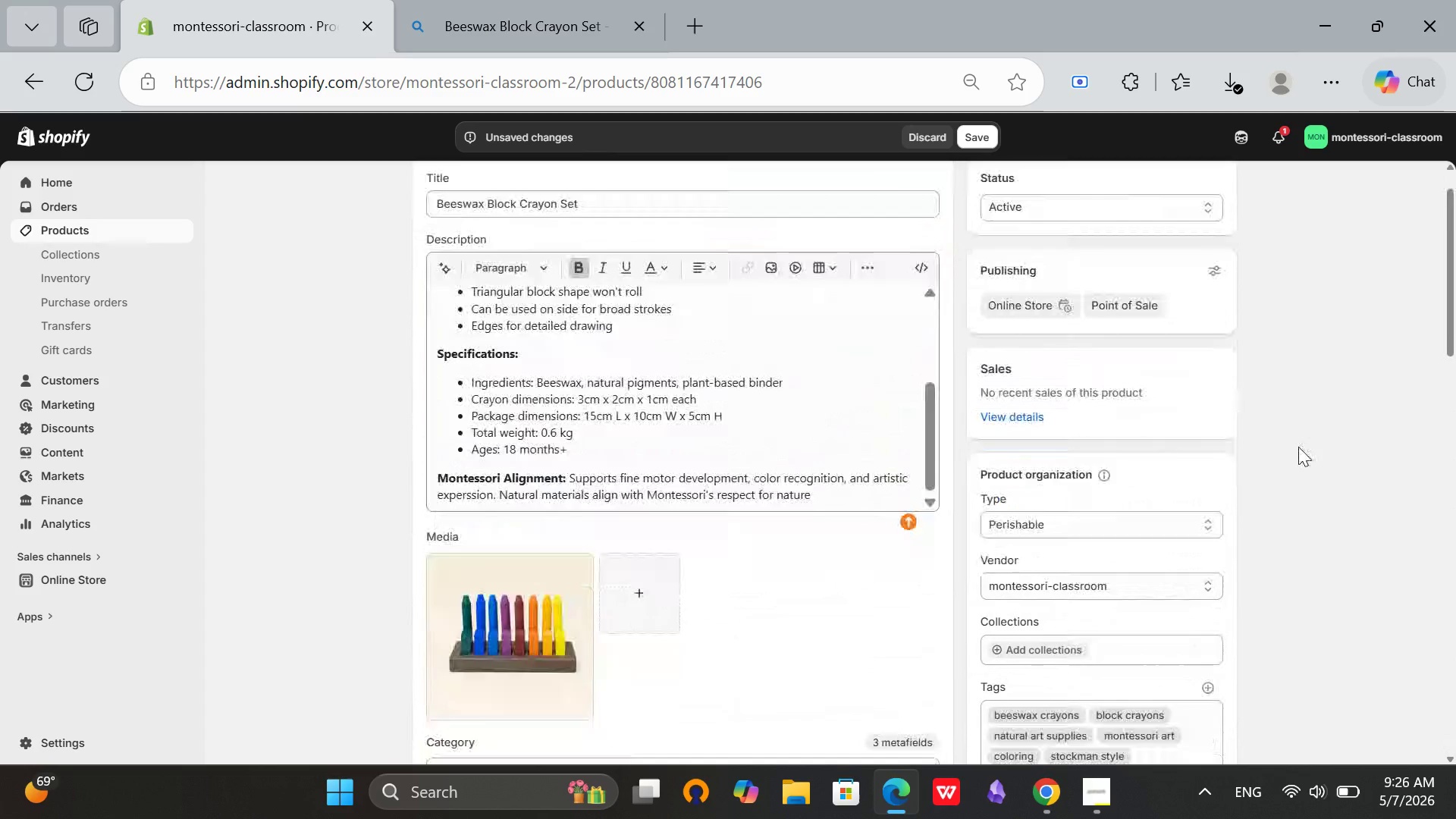 
scroll: coordinate [808, 541], scroll_direction: down, amount: 4.0
 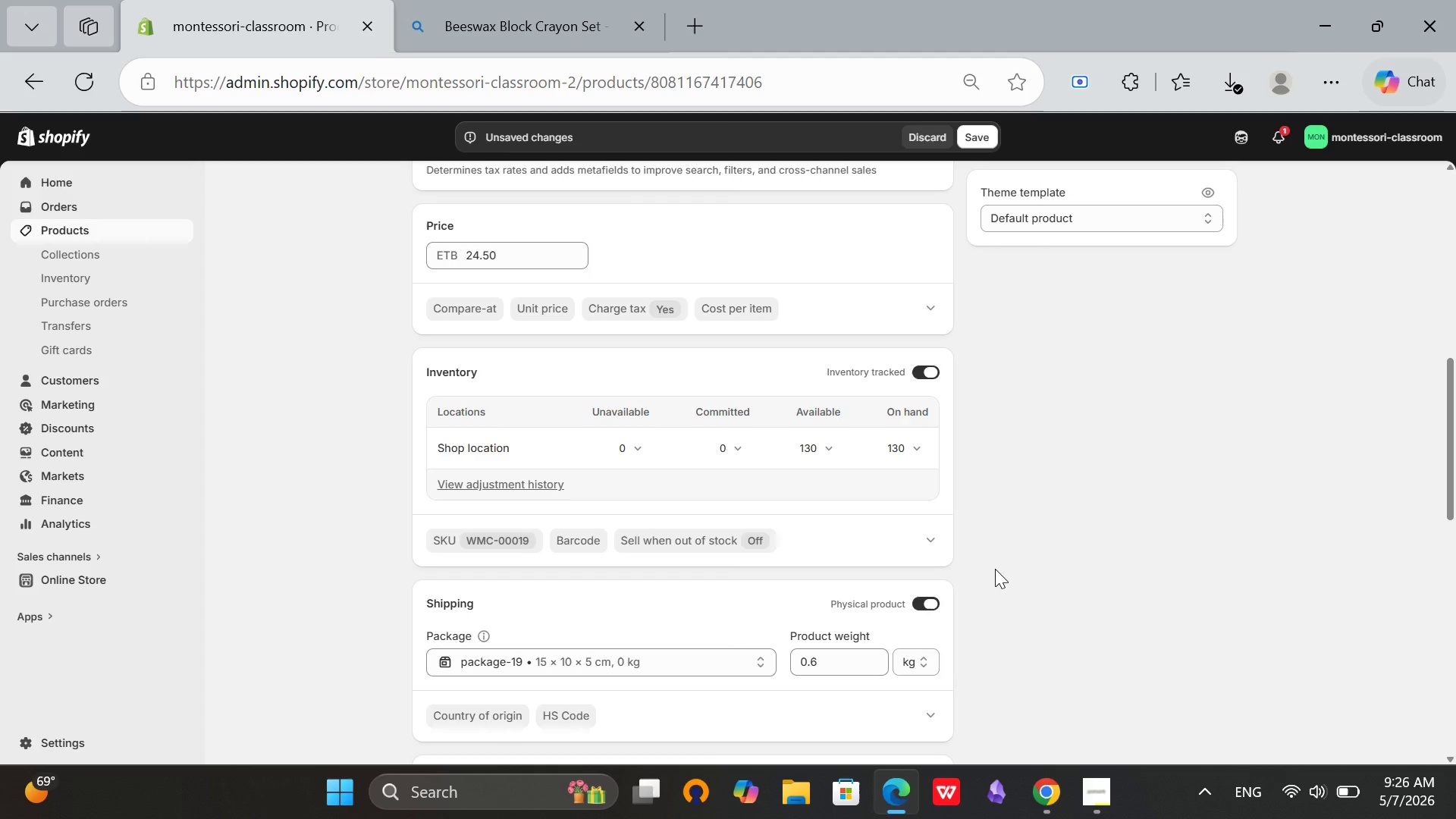 
scroll: coordinate [995, 569], scroll_direction: up, amount: 3.0
 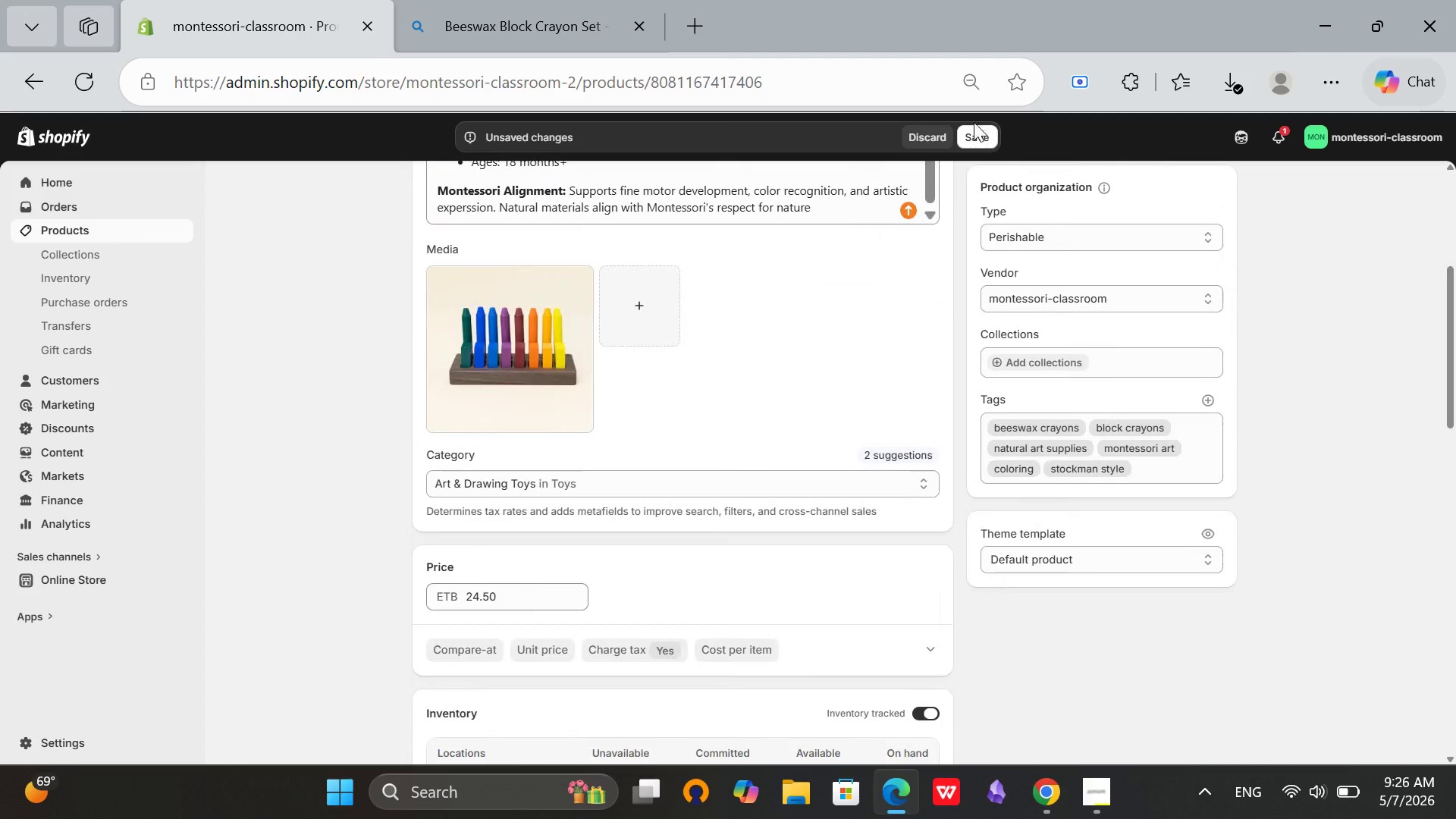 
left_click([974, 122])
 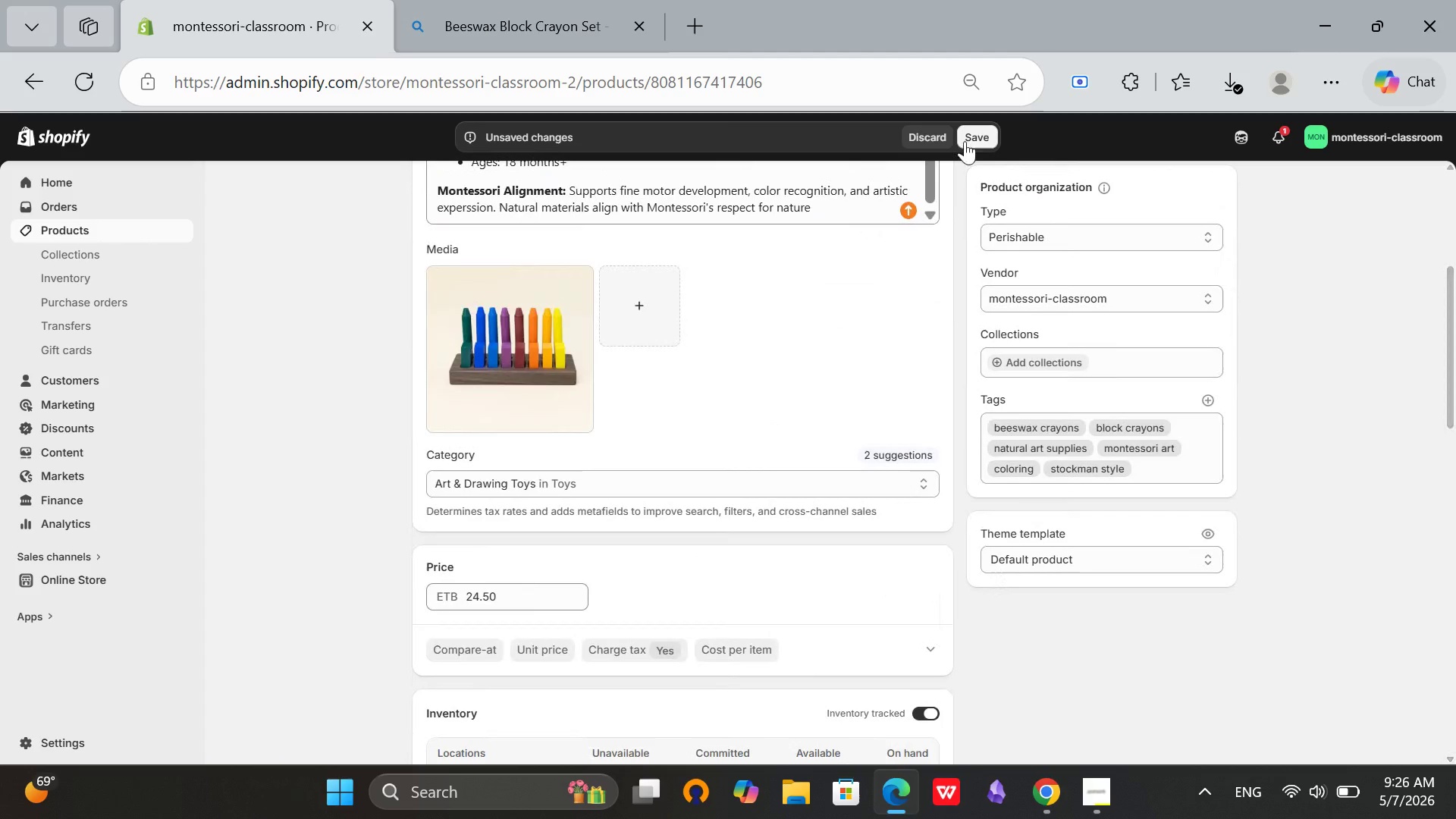 
left_click([965, 141])
 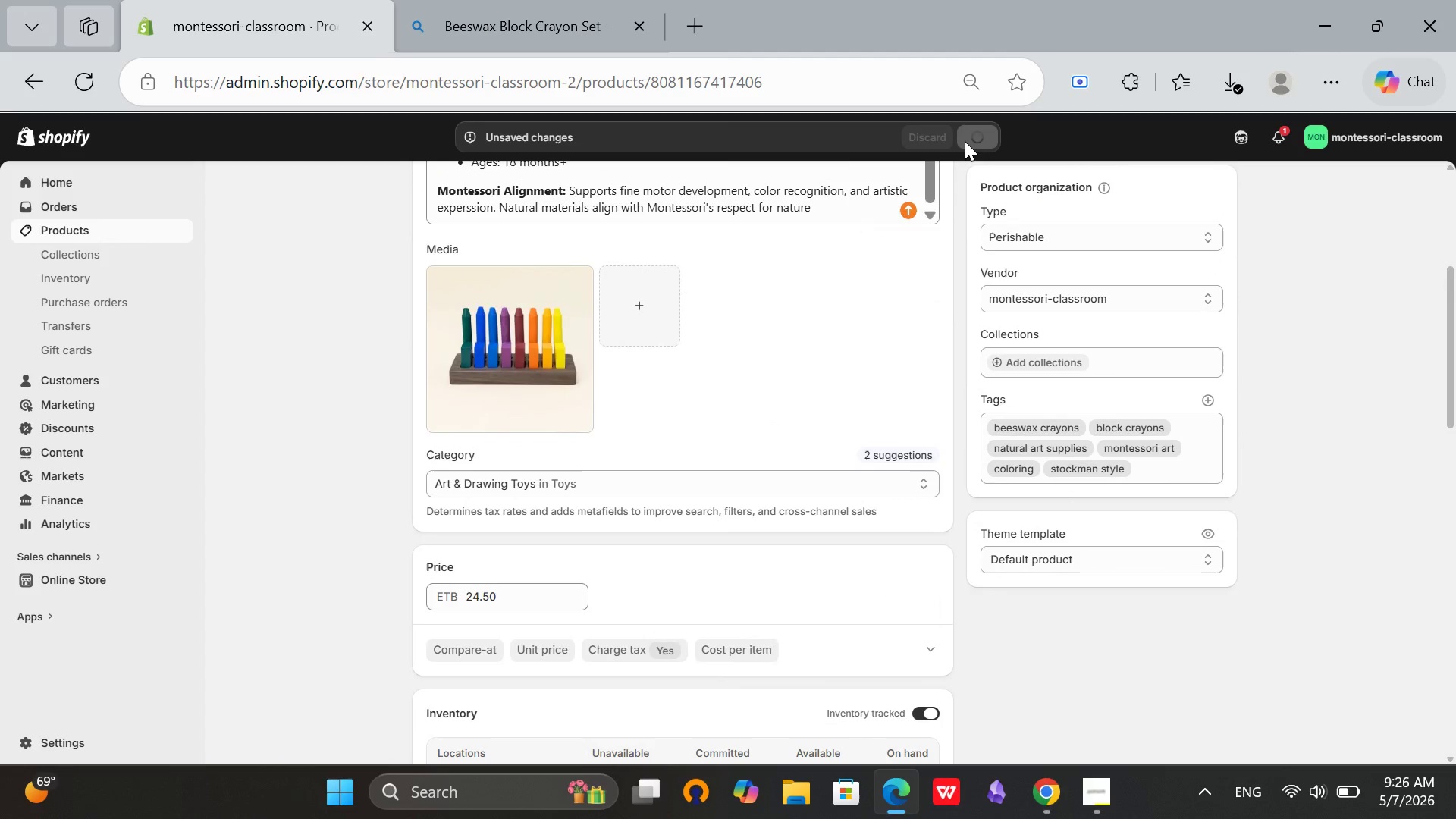 
left_click([532, 322])
 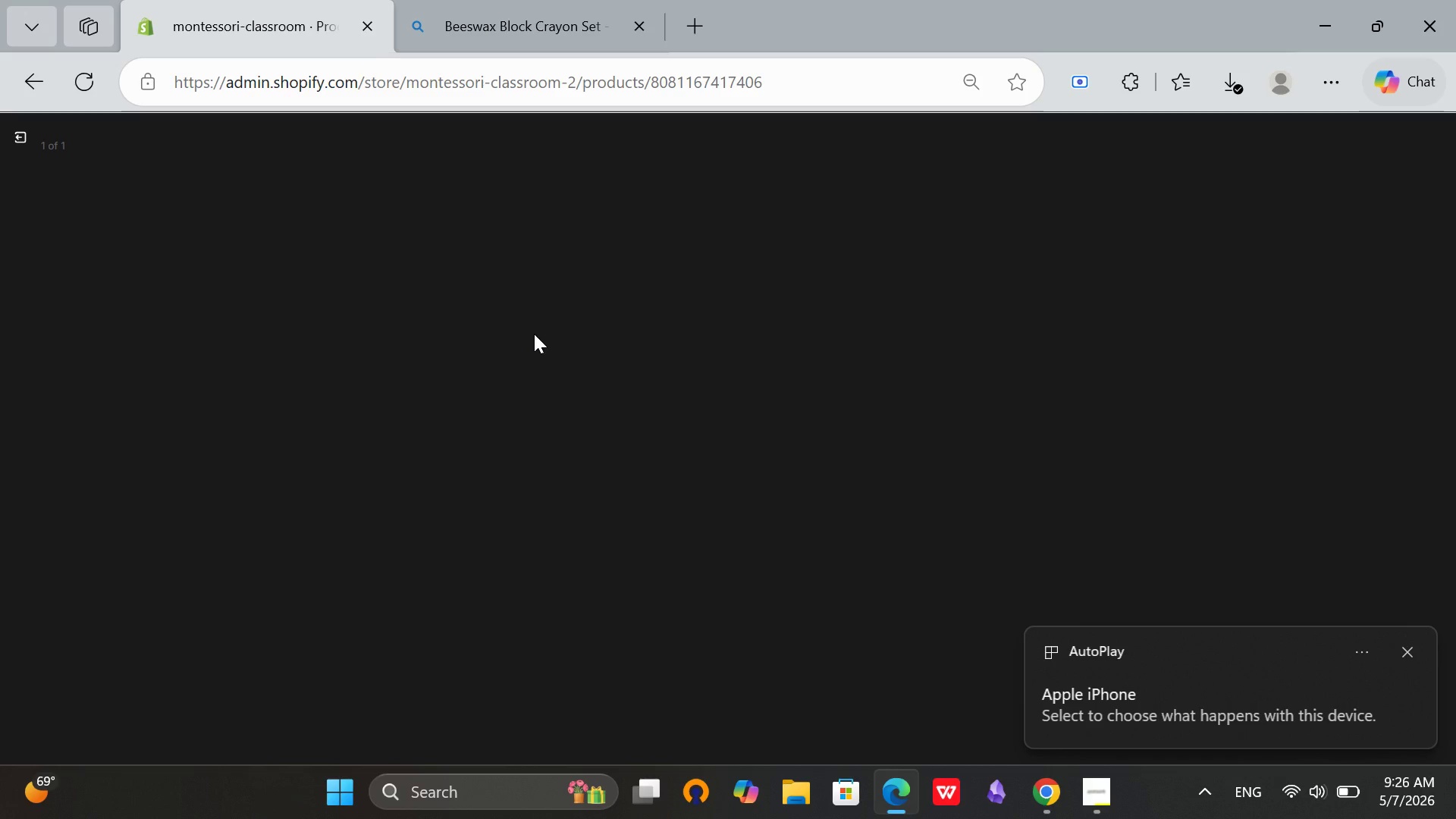 
wait(23.28)
 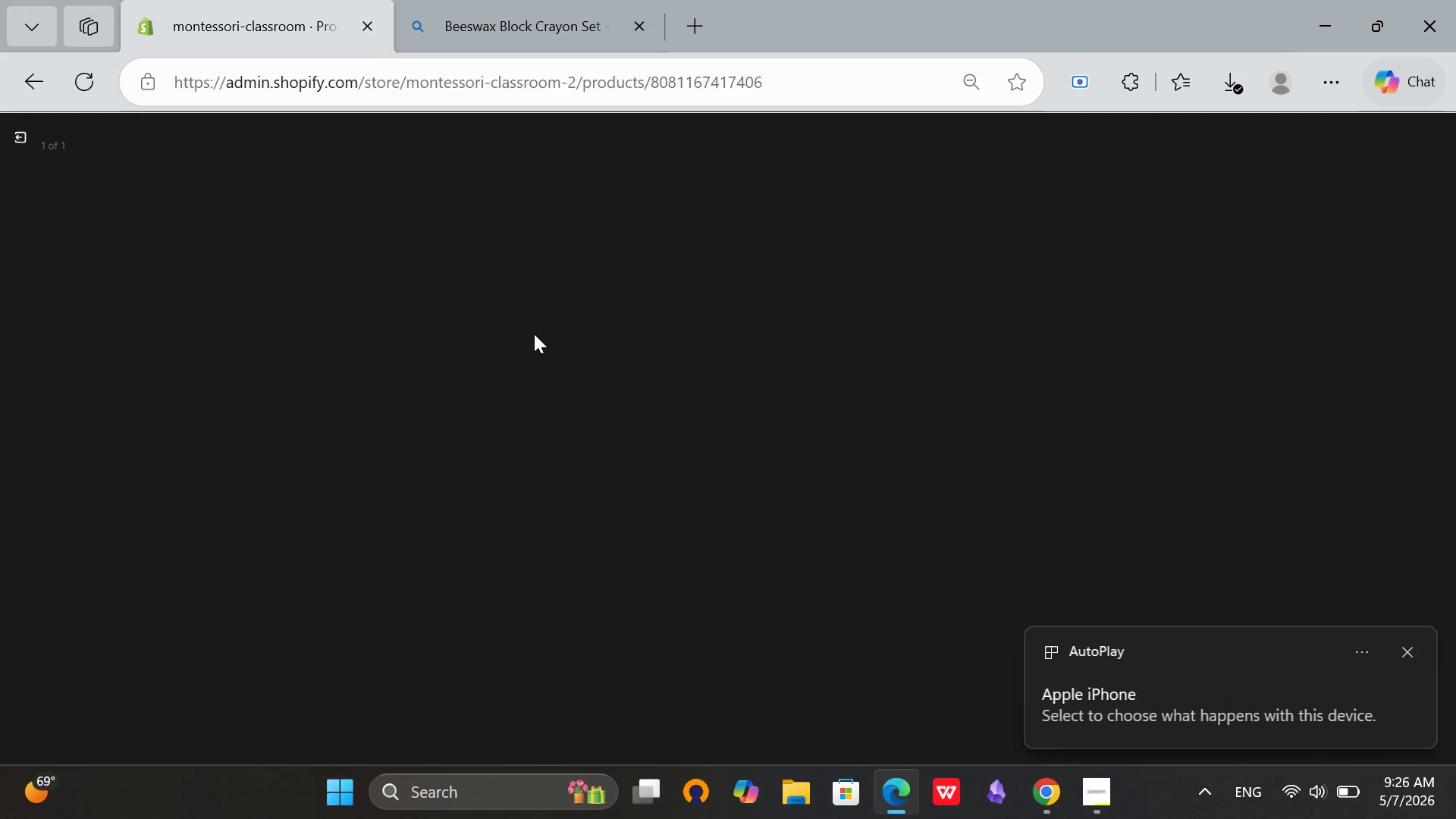 
left_click([20, 143])
 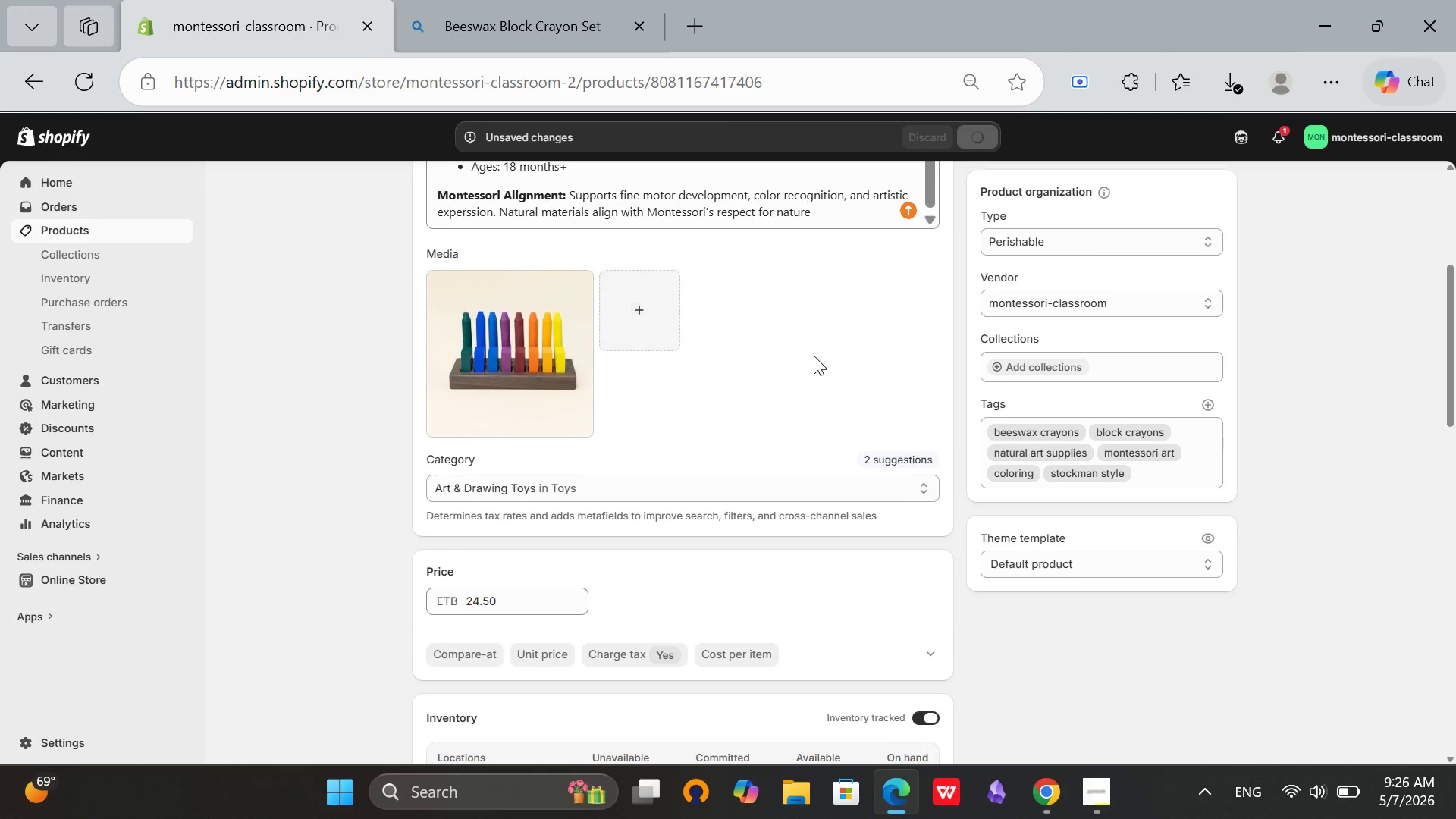 
scroll: coordinate [814, 356], scroll_direction: up, amount: 8.0